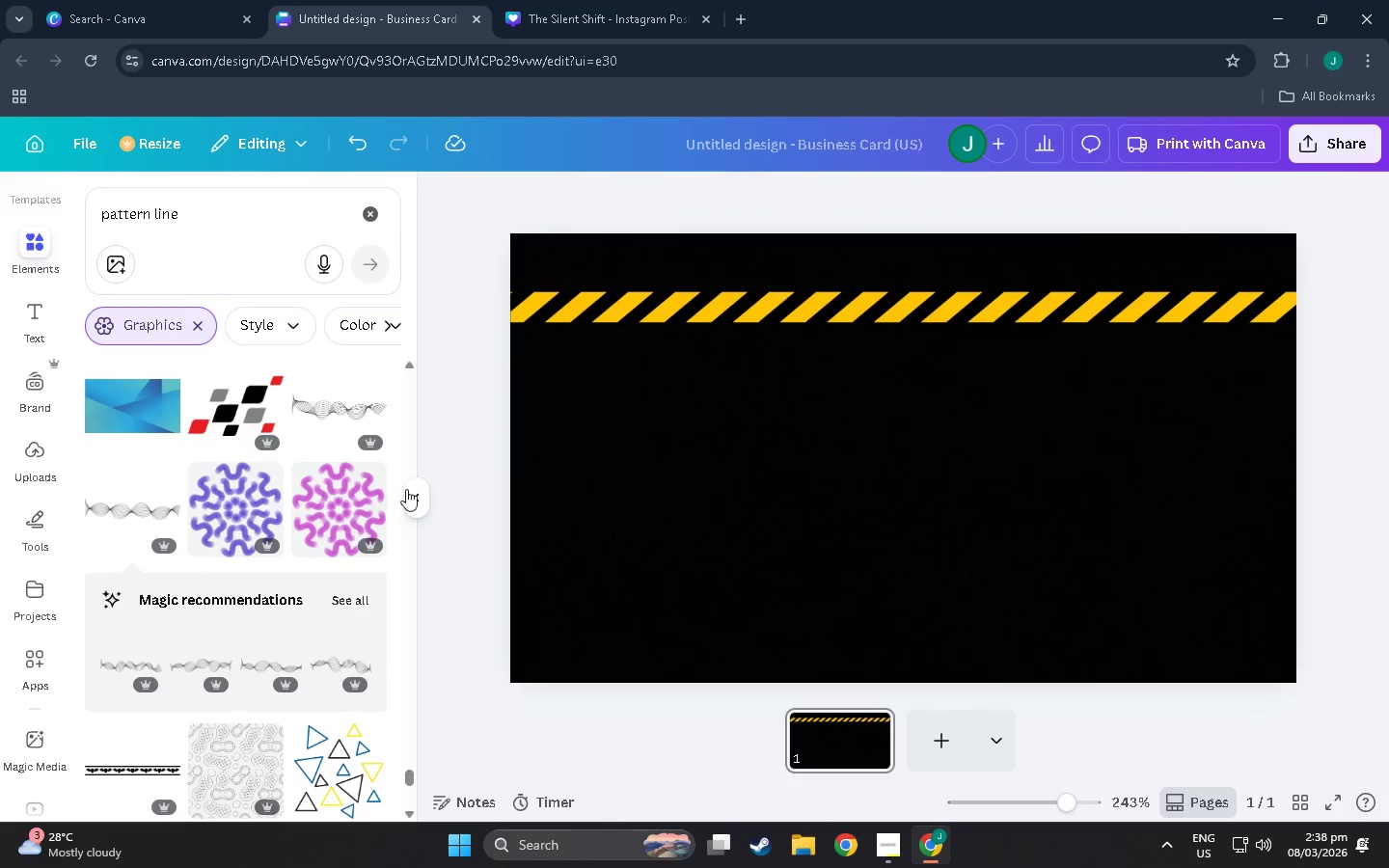 
scroll: coordinate [172, 576], scroll_direction: down, amount: 89.0
 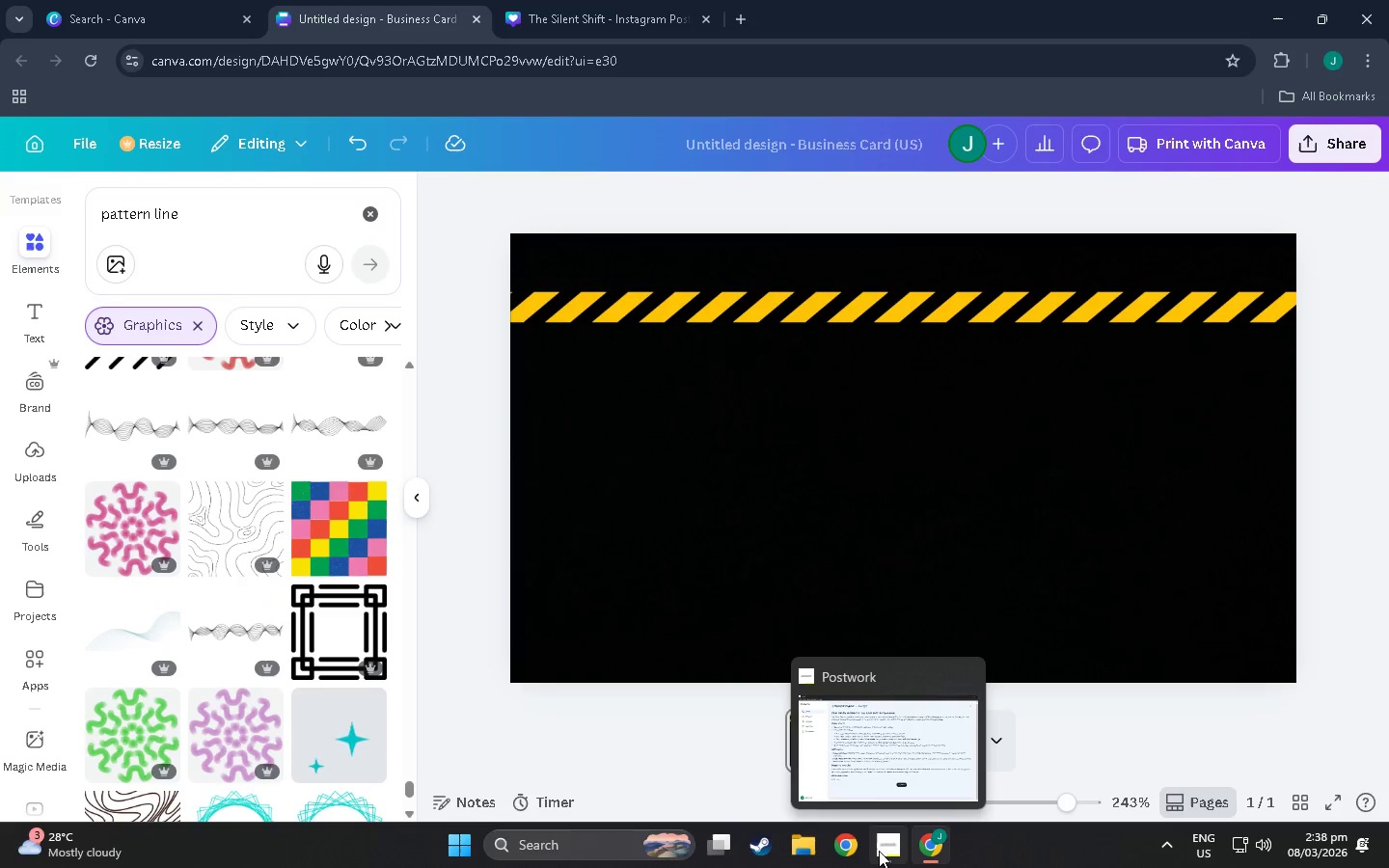 
wait(6.41)
 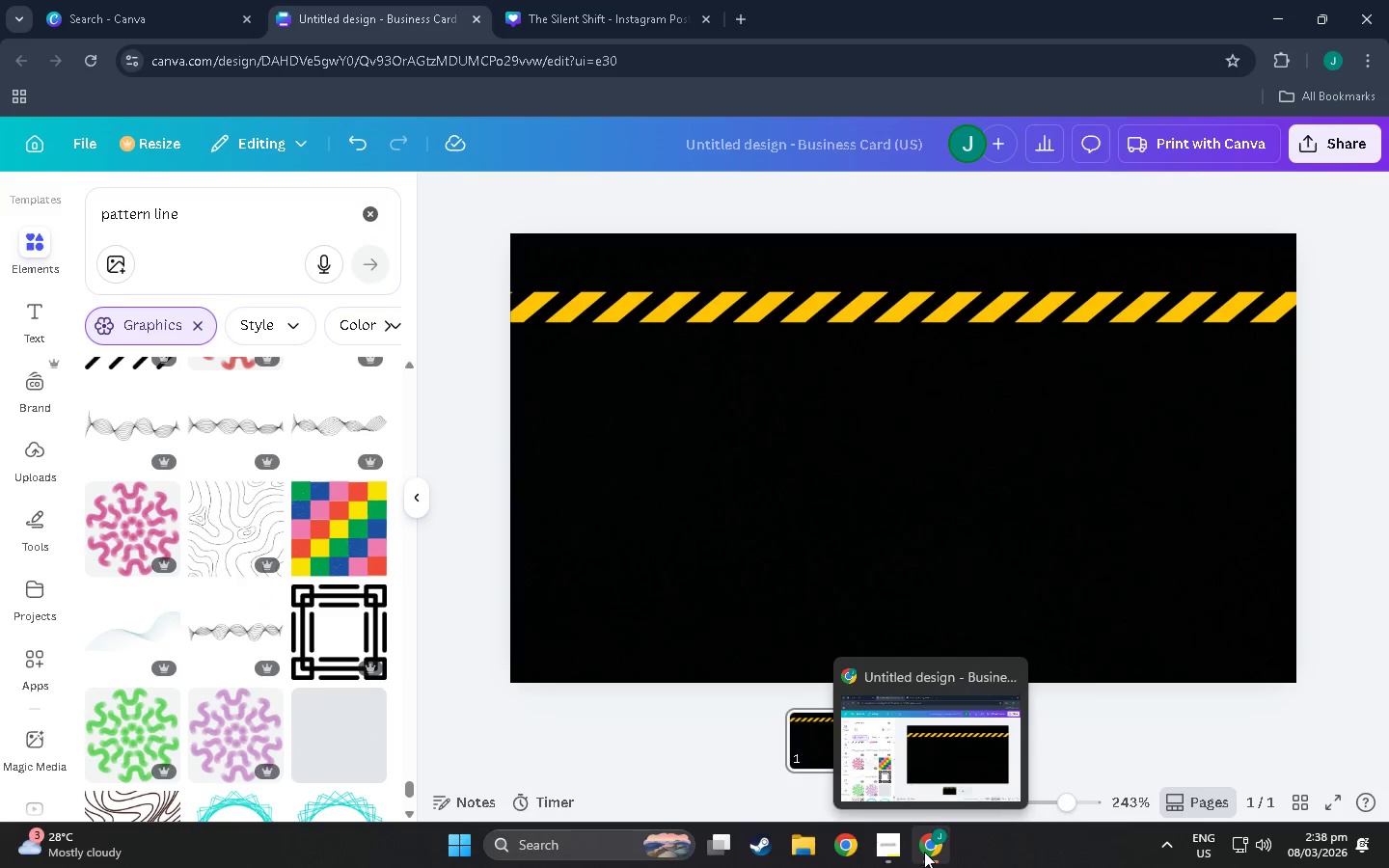 
scroll: coordinate [667, 337], scroll_direction: down, amount: 6.0
 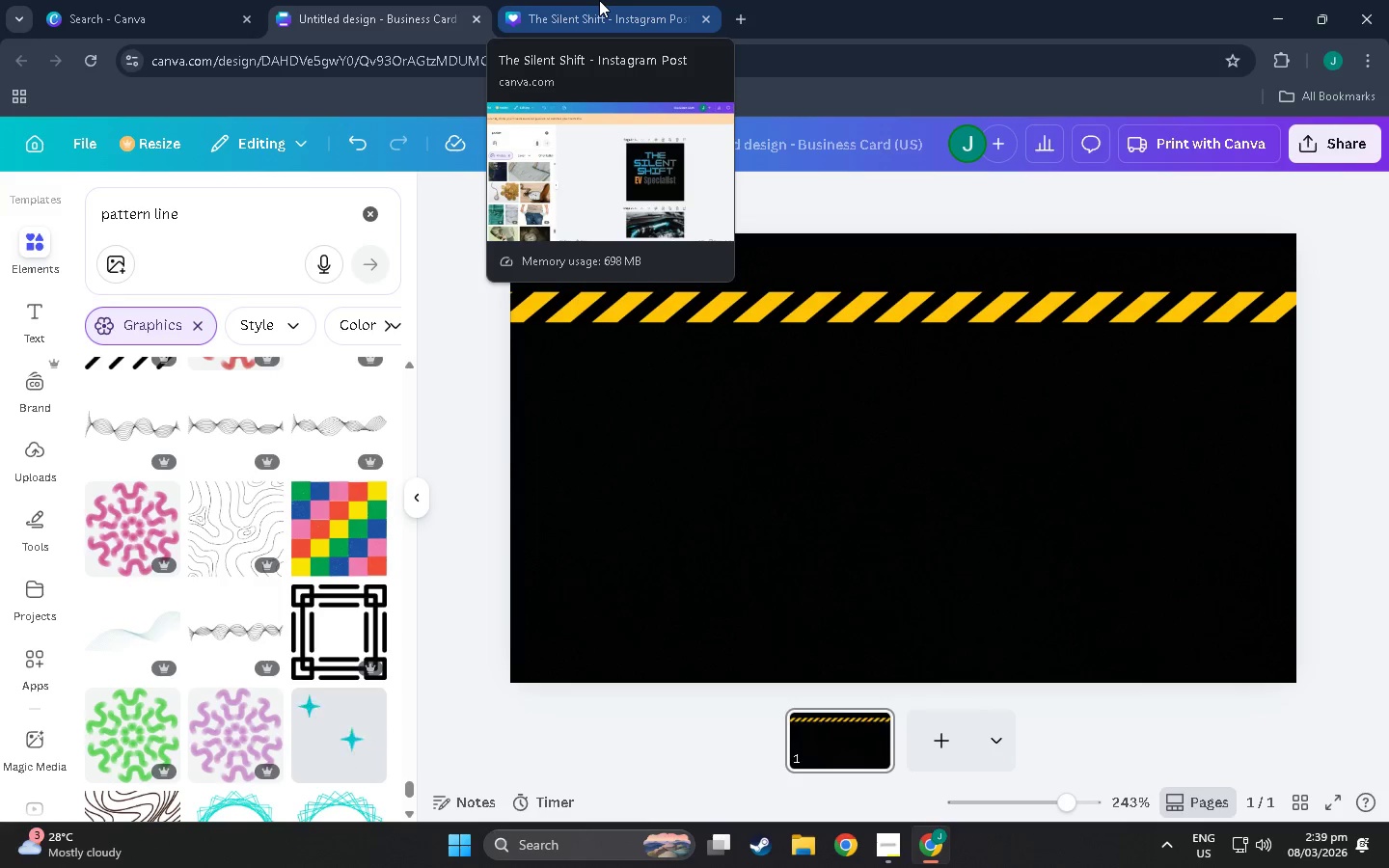 
wait(8.34)
 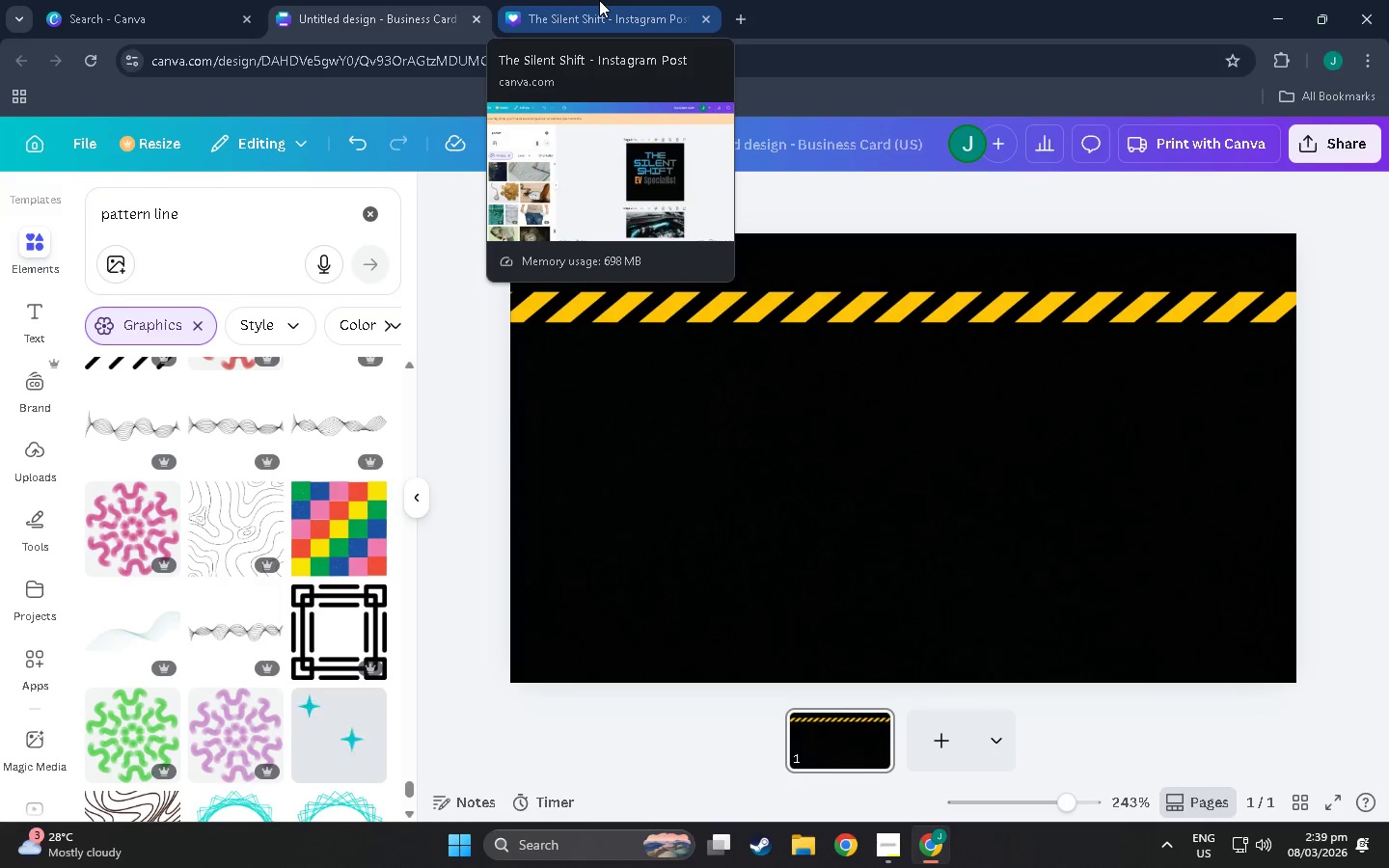 
double_click([893, 316])
 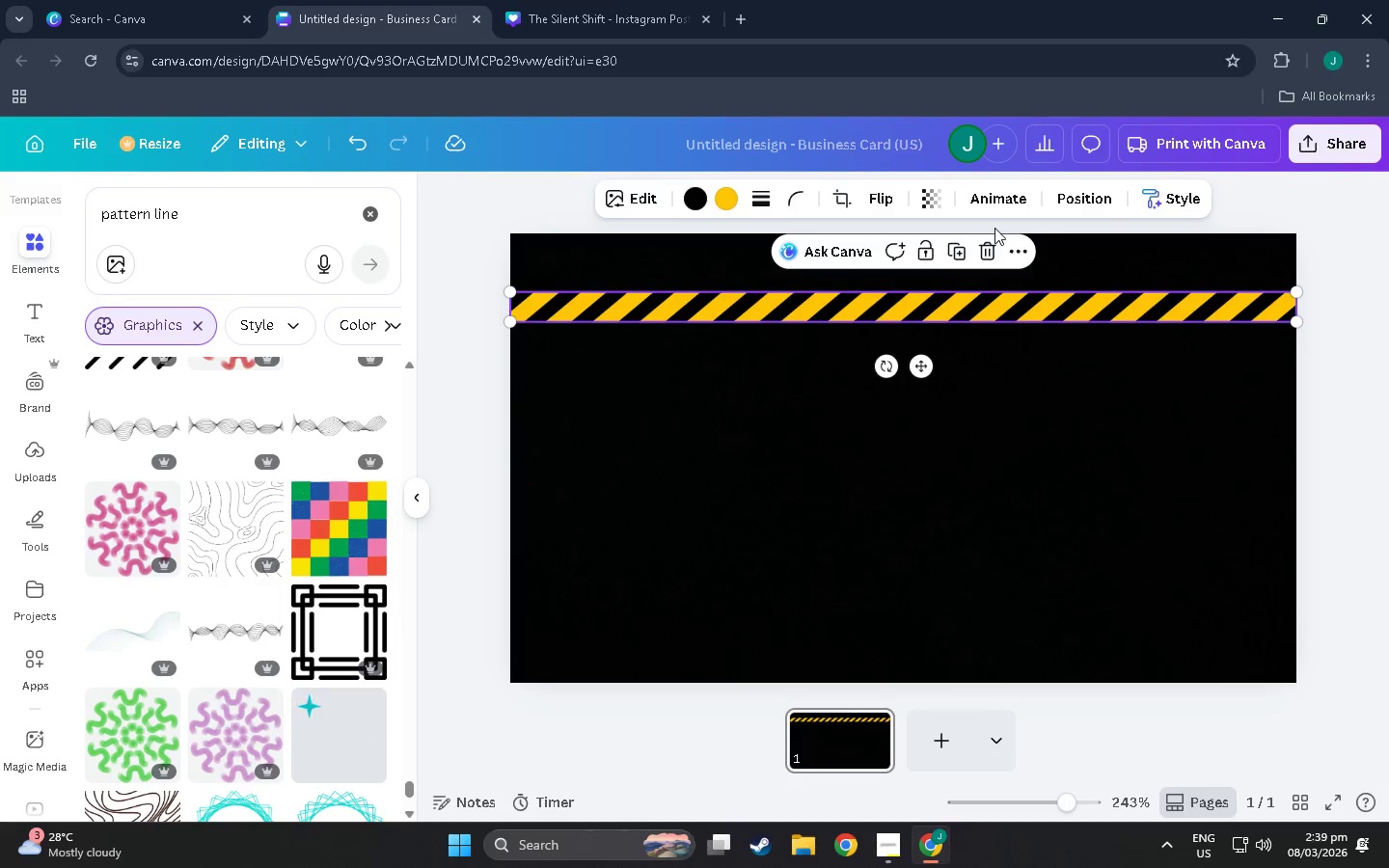 
scroll: coordinate [132, 538], scroll_direction: down, amount: 66.0
 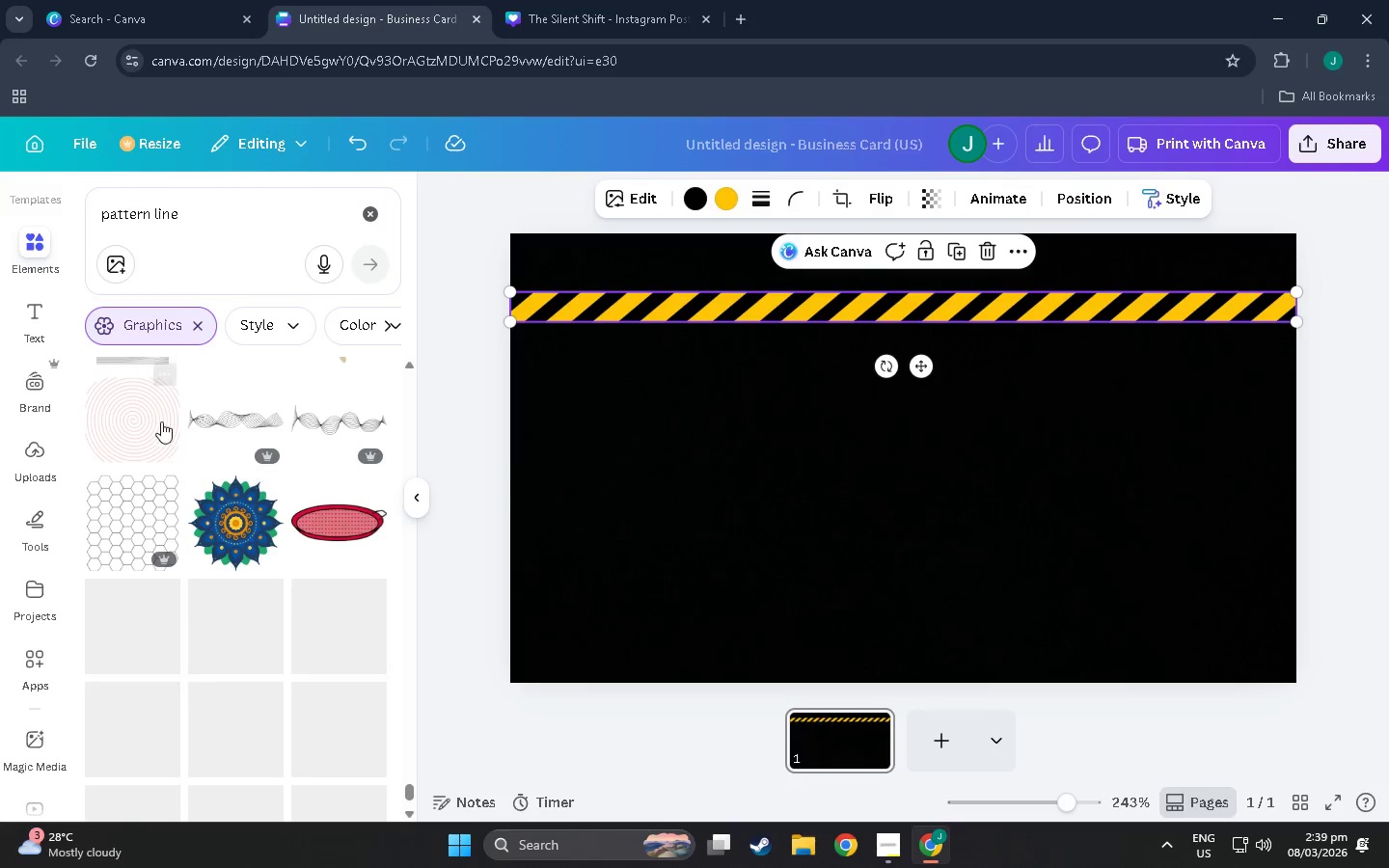 
scroll: coordinate [213, 440], scroll_direction: up, amount: 4.0
 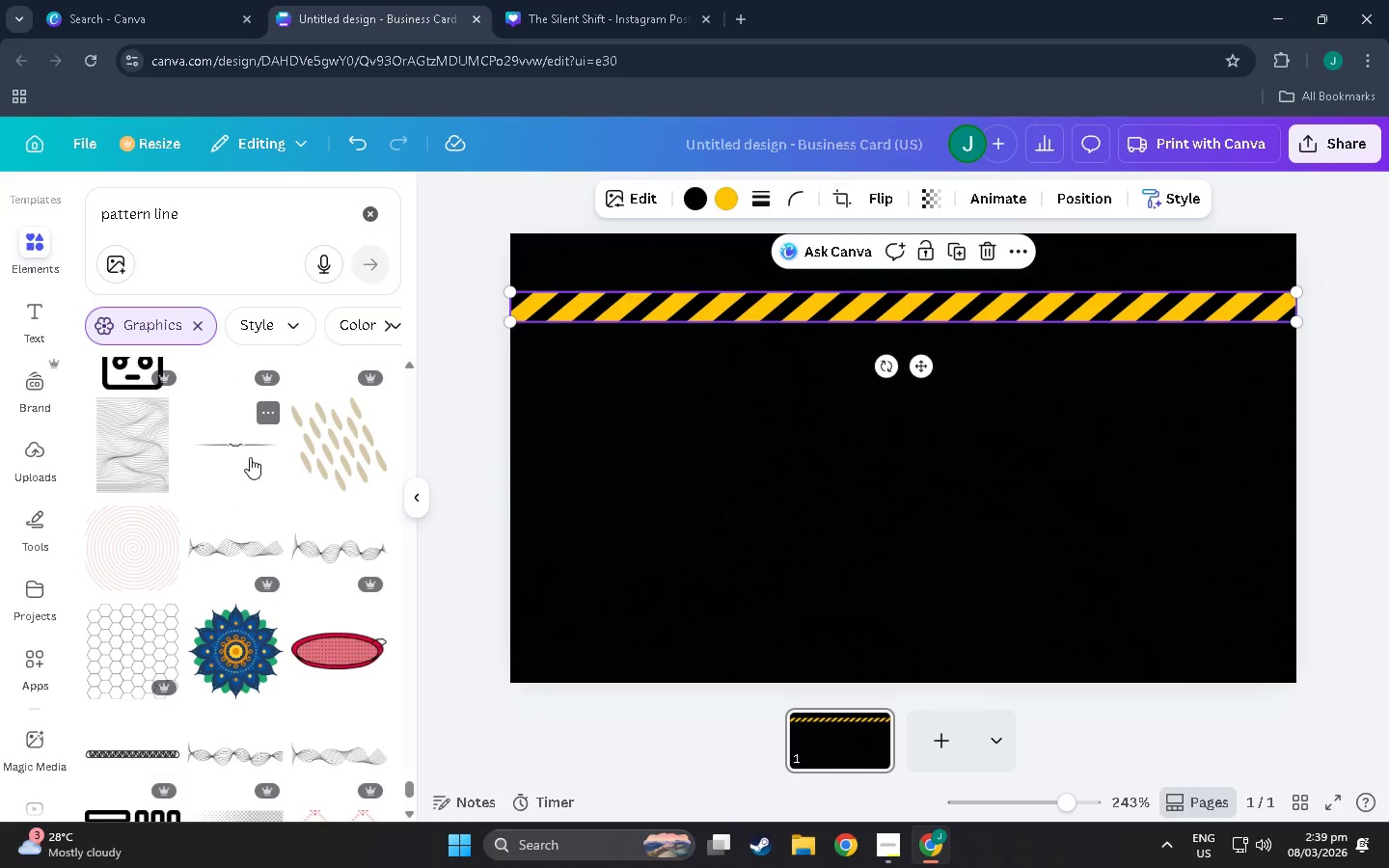 
scroll: coordinate [295, 667], scroll_direction: down, amount: 10.0
 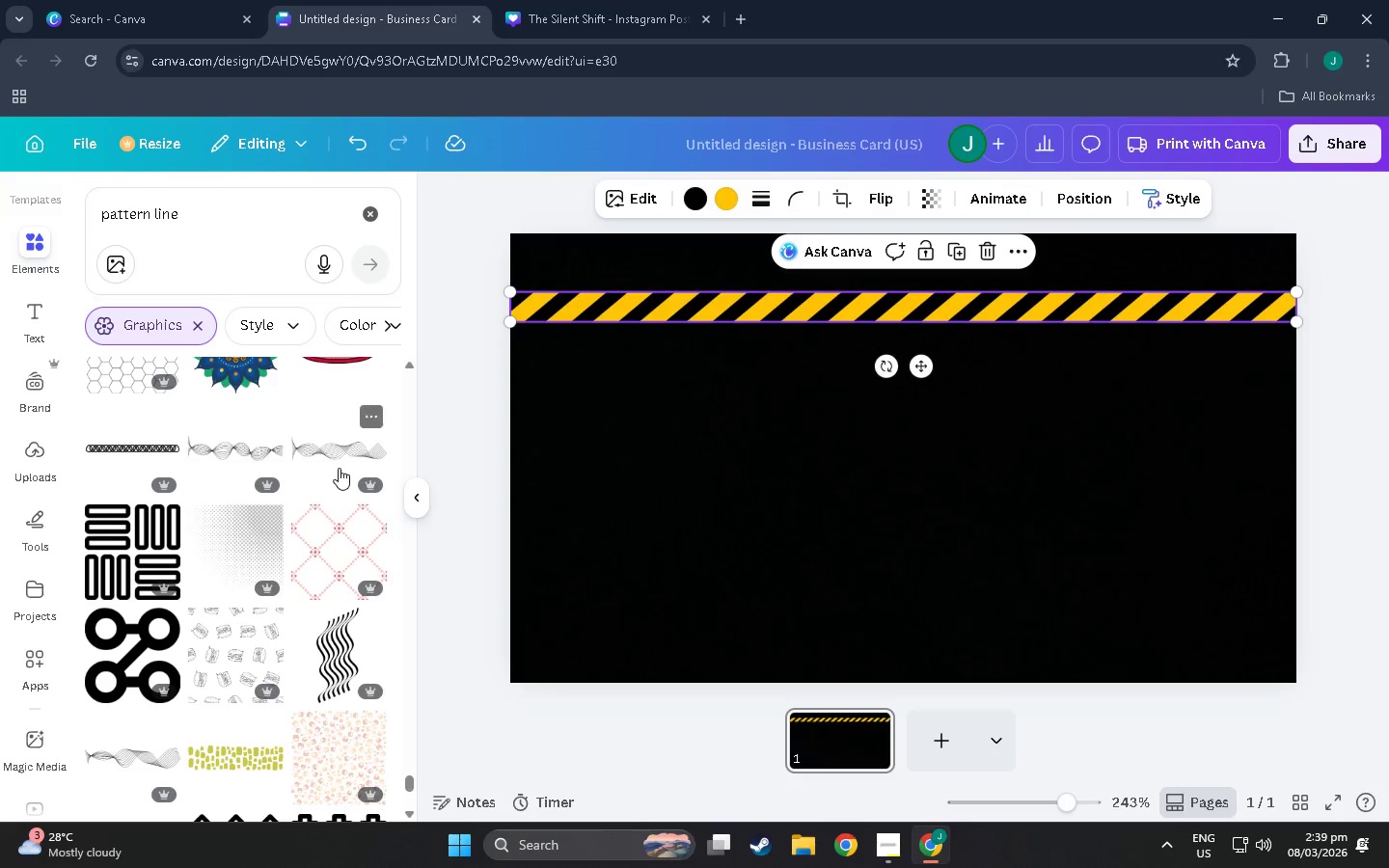 
left_click([335, 448])
 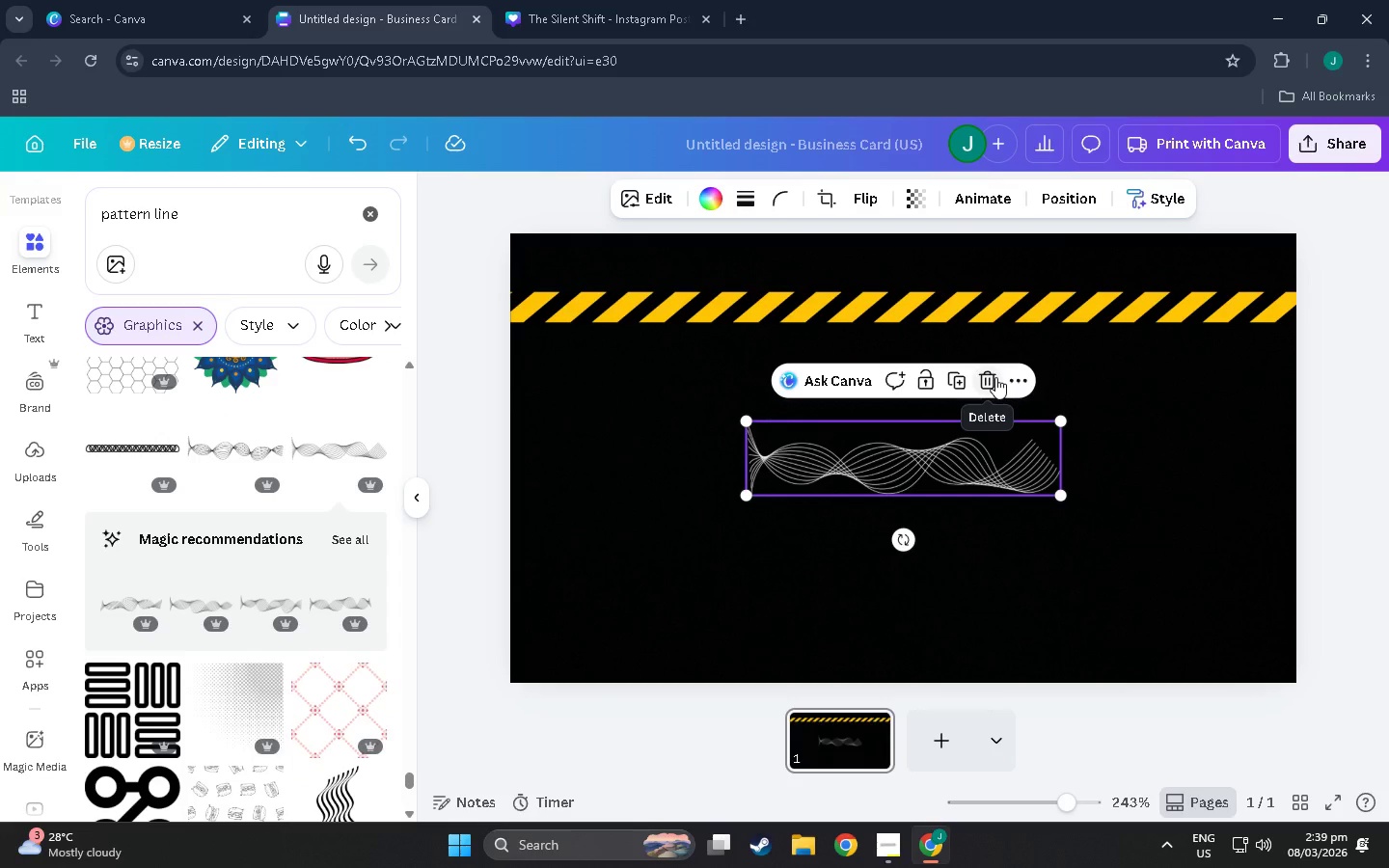 
left_click([995, 377])
 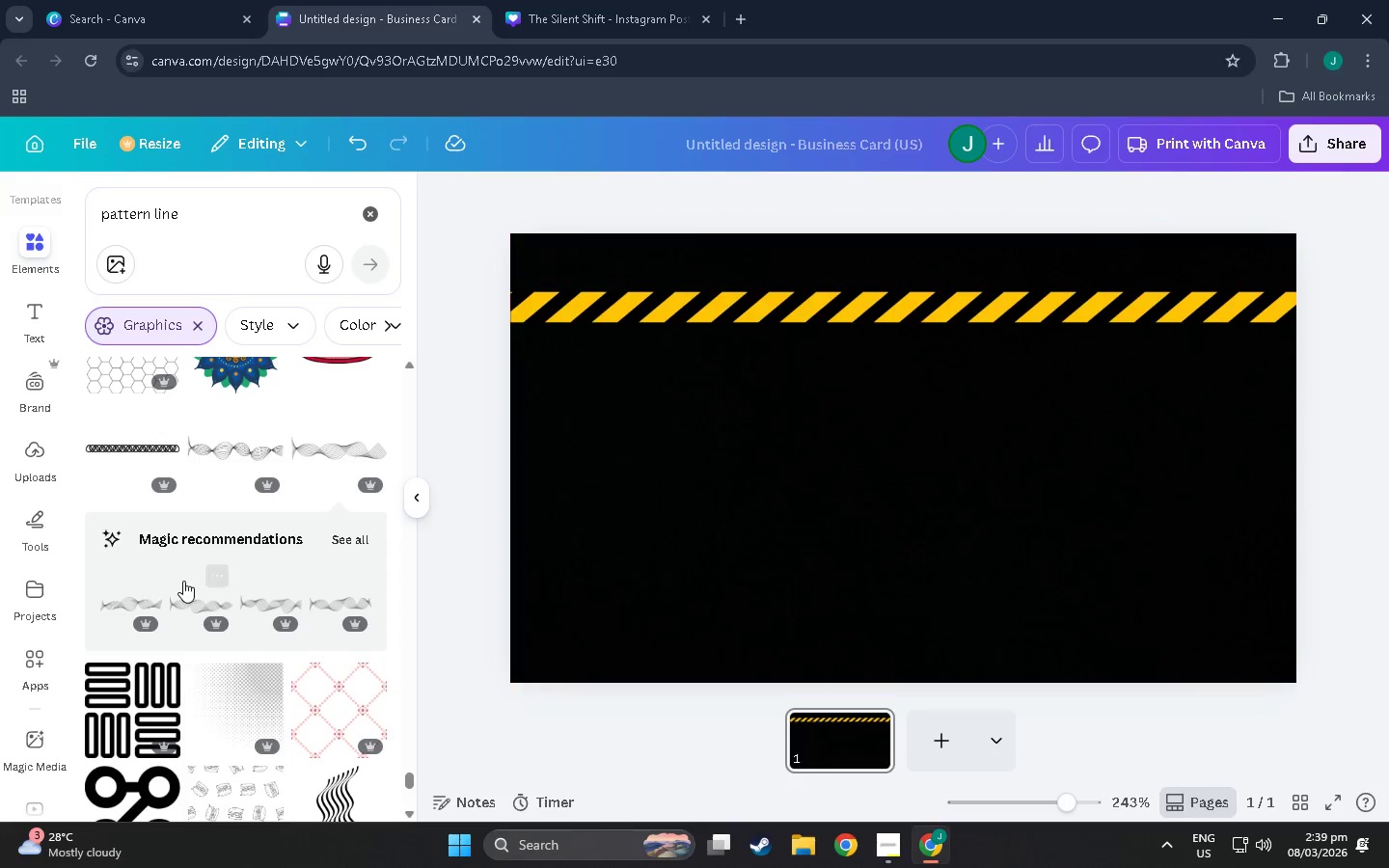 
scroll: coordinate [286, 569], scroll_direction: down, amount: 32.0
 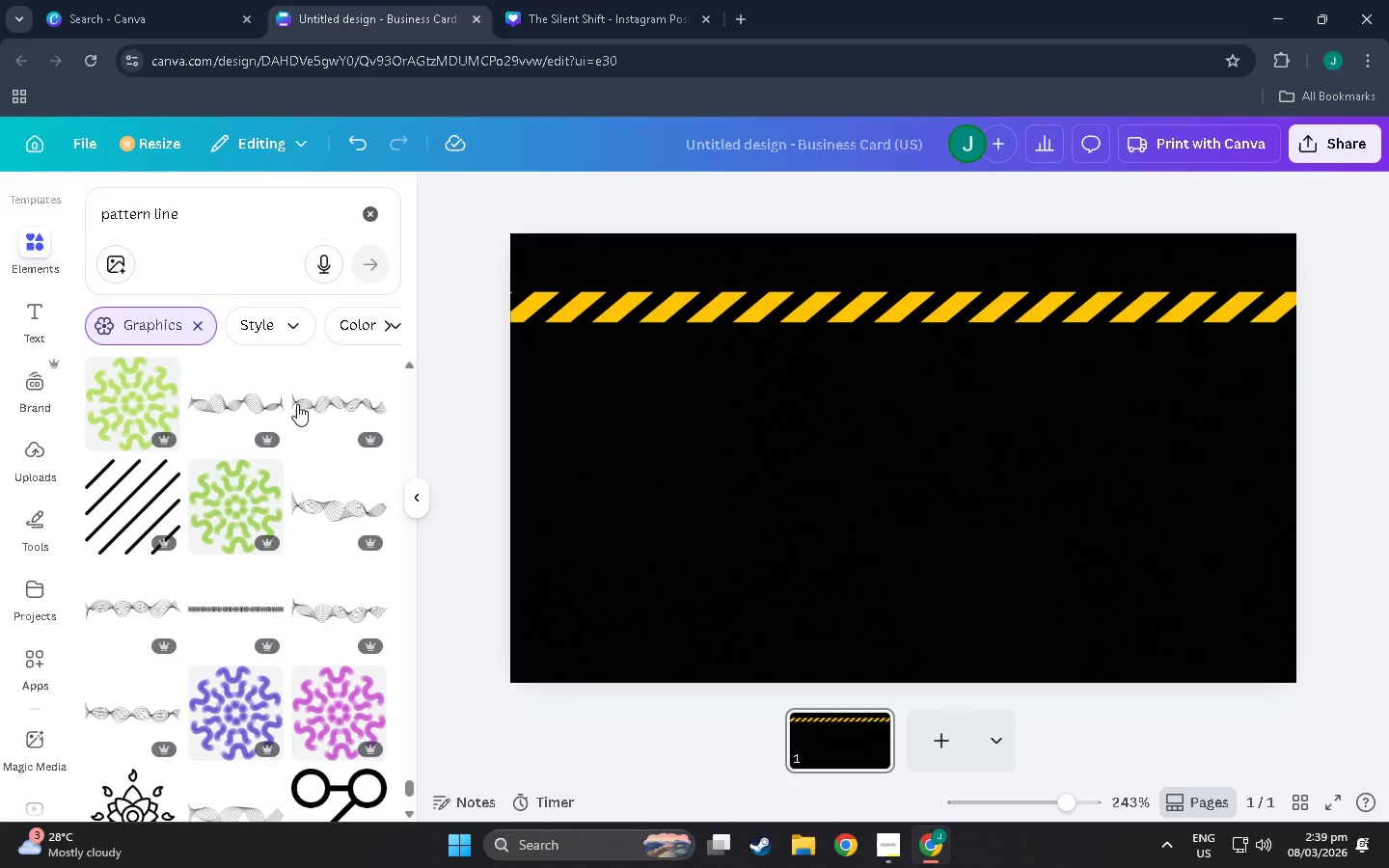 
left_click([309, 404])
 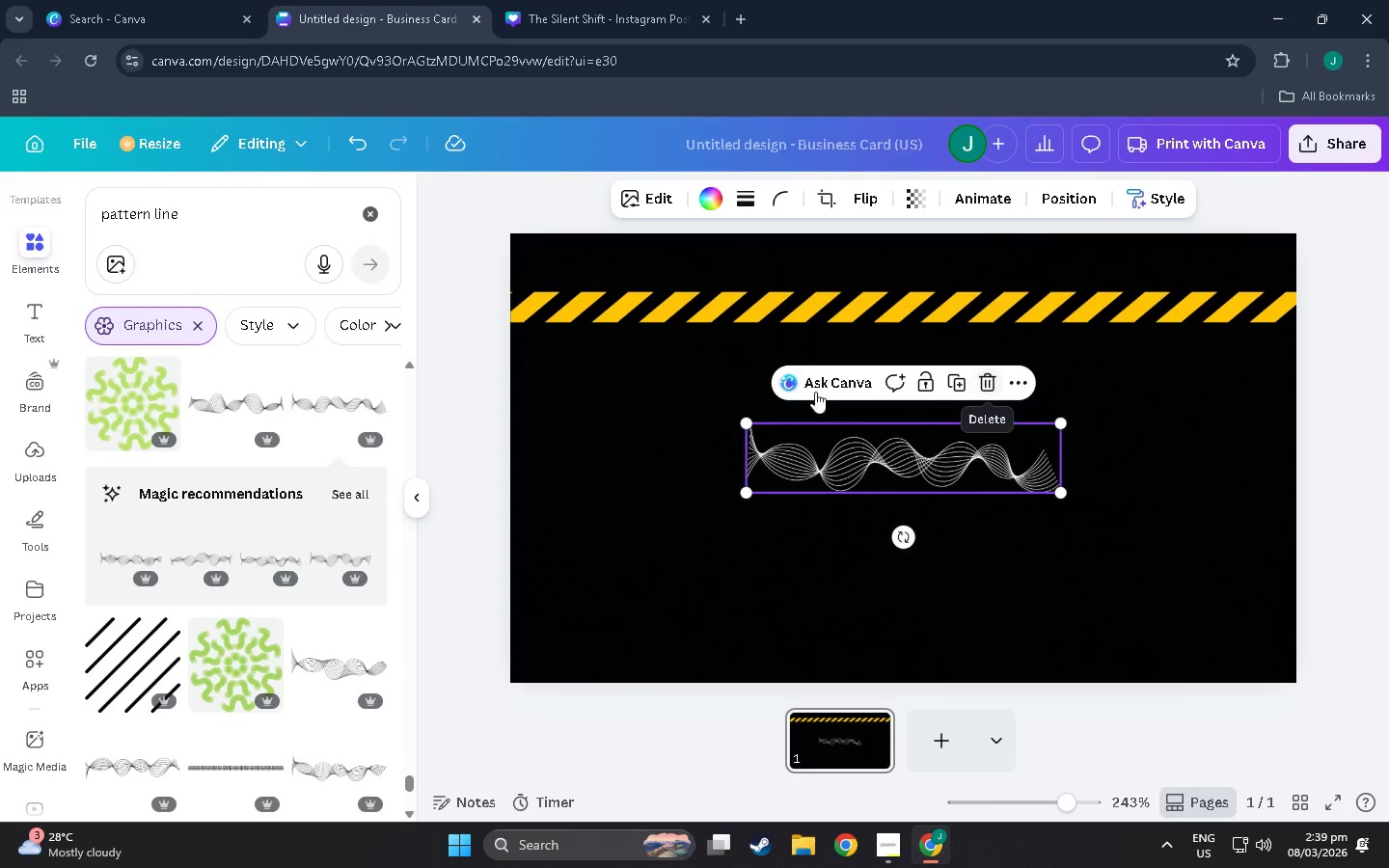 
left_click_drag(start_coordinate=[747, 420], to_coordinate=[498, 424])
 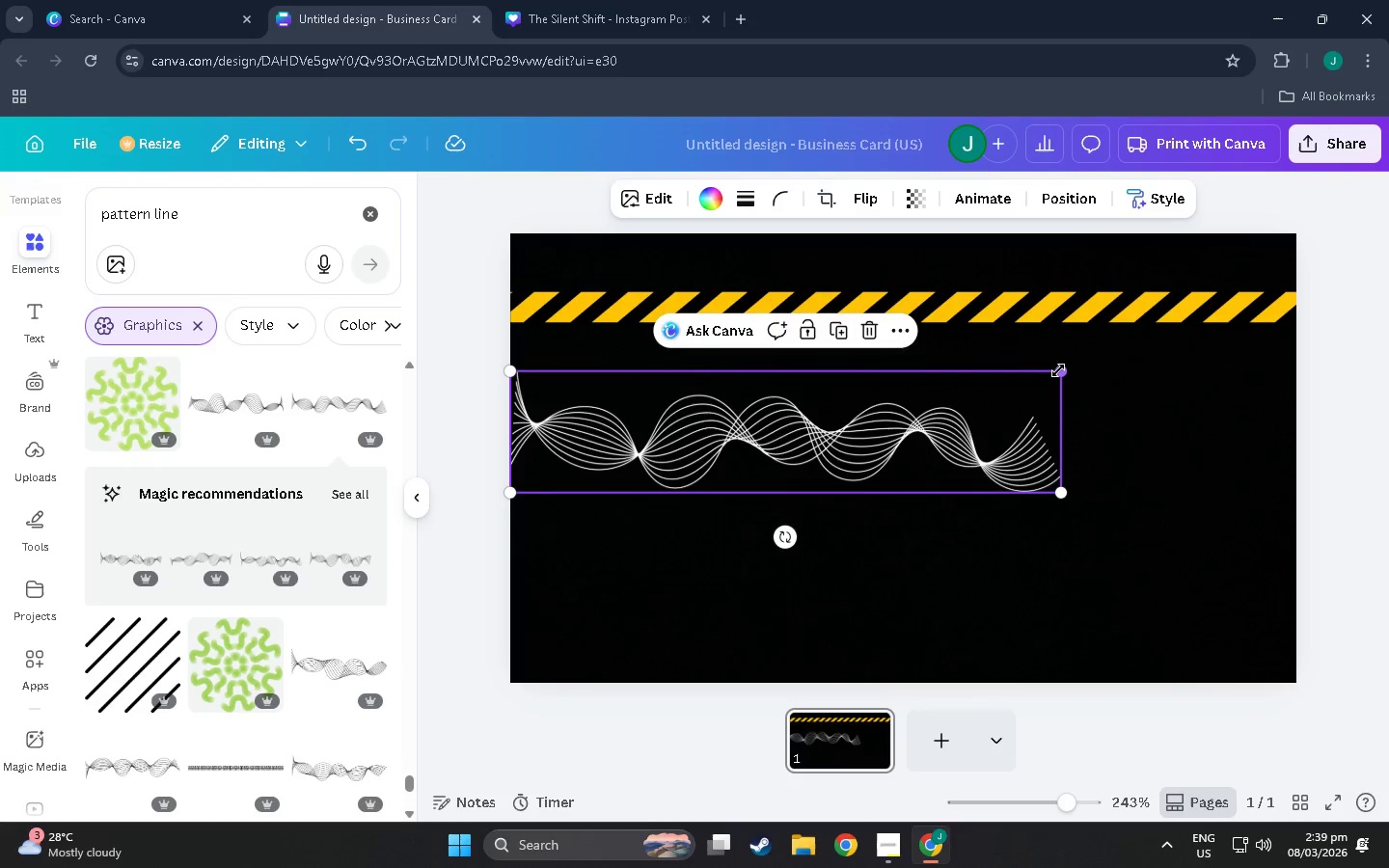 
left_click_drag(start_coordinate=[1058, 370], to_coordinate=[1364, 345])
 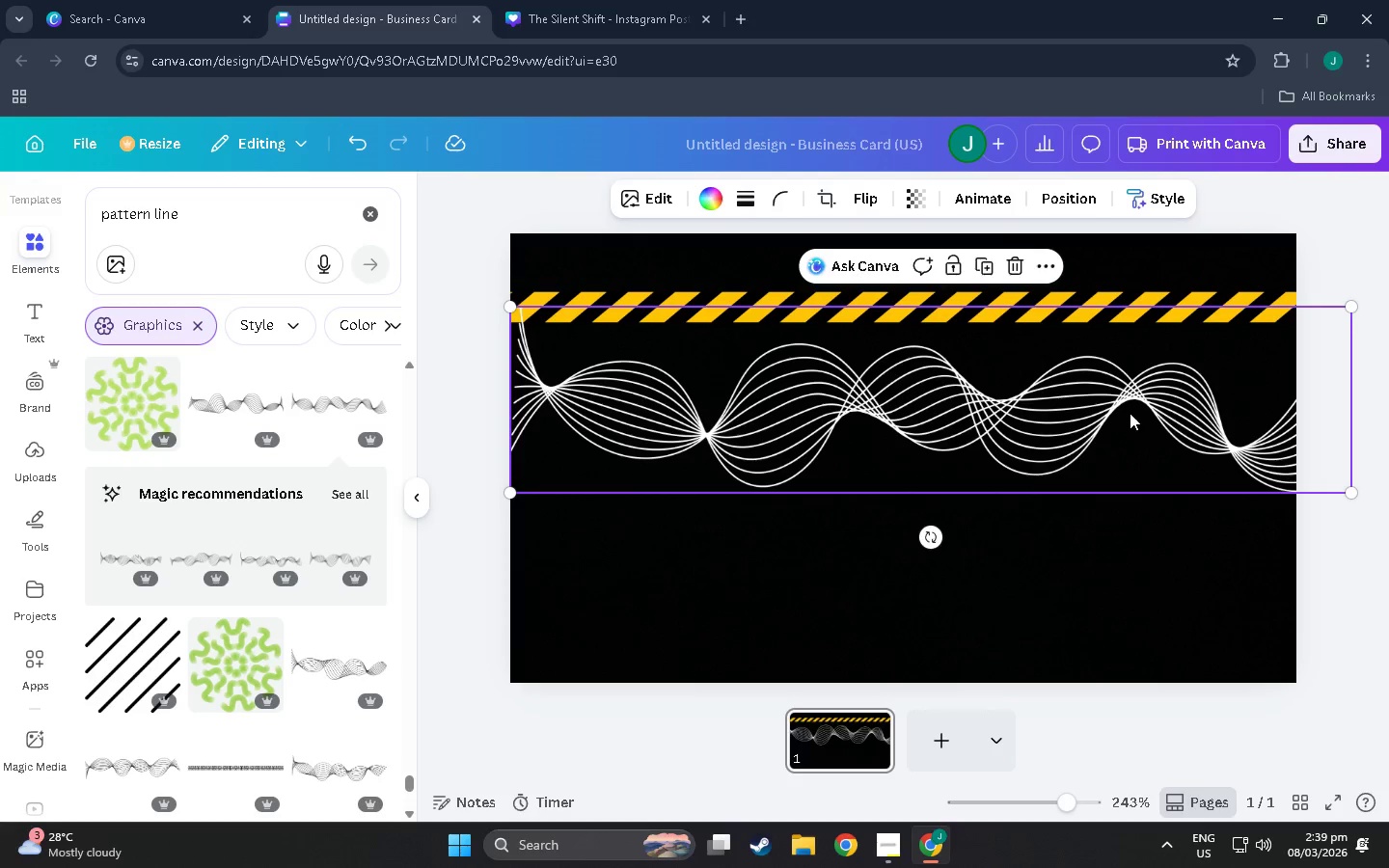 
left_click_drag(start_coordinate=[1130, 413], to_coordinate=[1119, 426])
 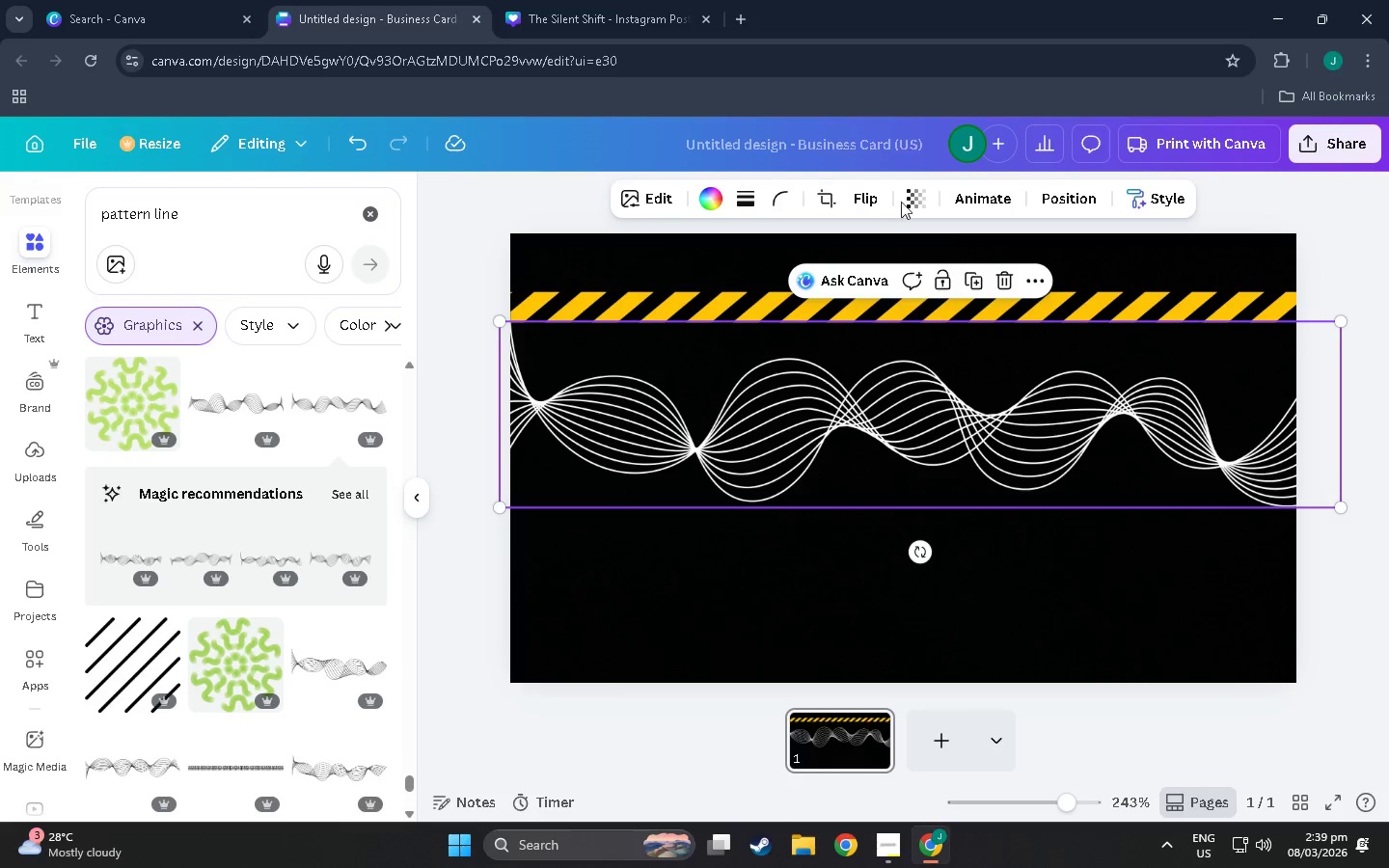 
left_click([909, 195])
 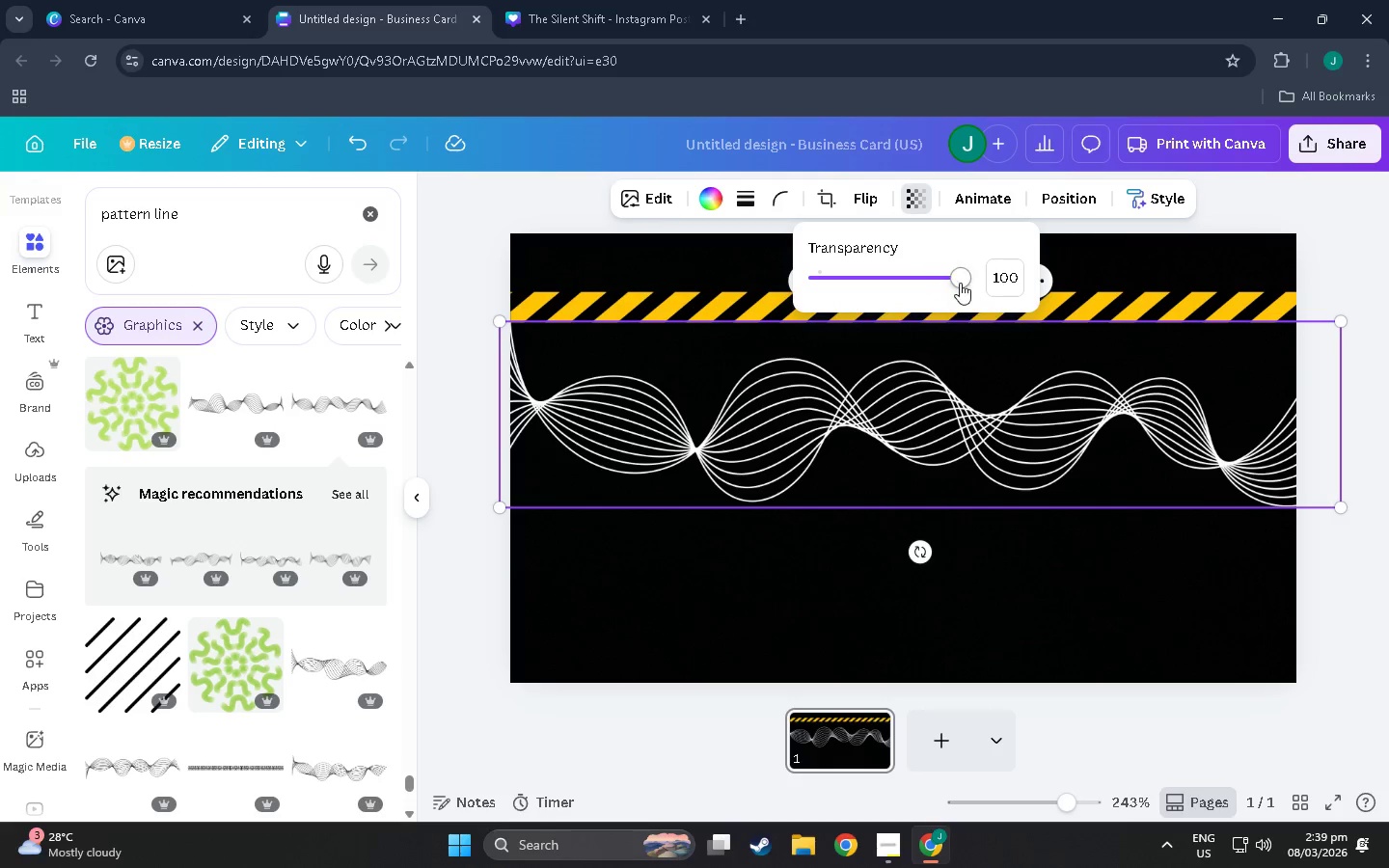 
left_click_drag(start_coordinate=[960, 283], to_coordinate=[818, 308])
 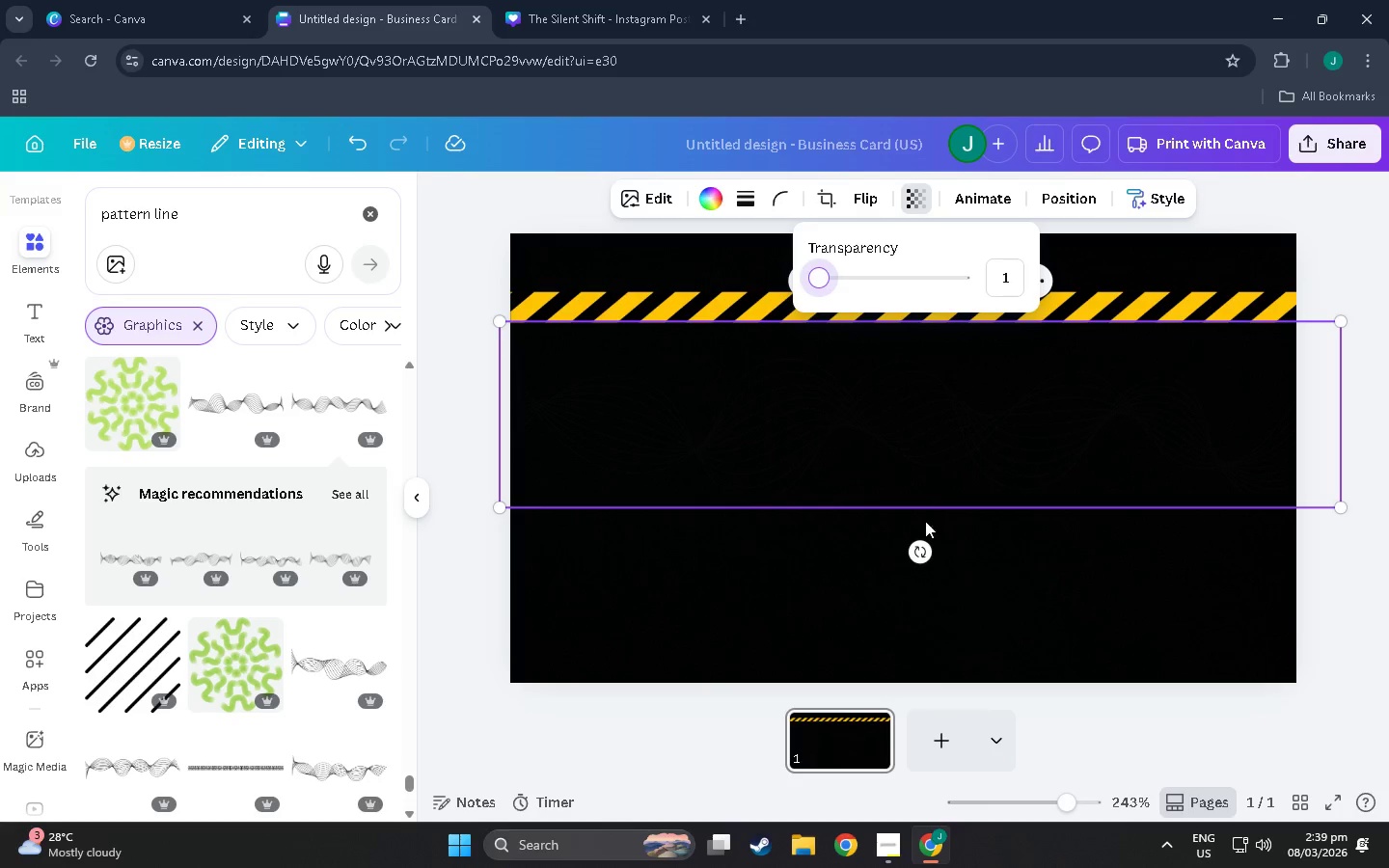 
left_click([1003, 559])
 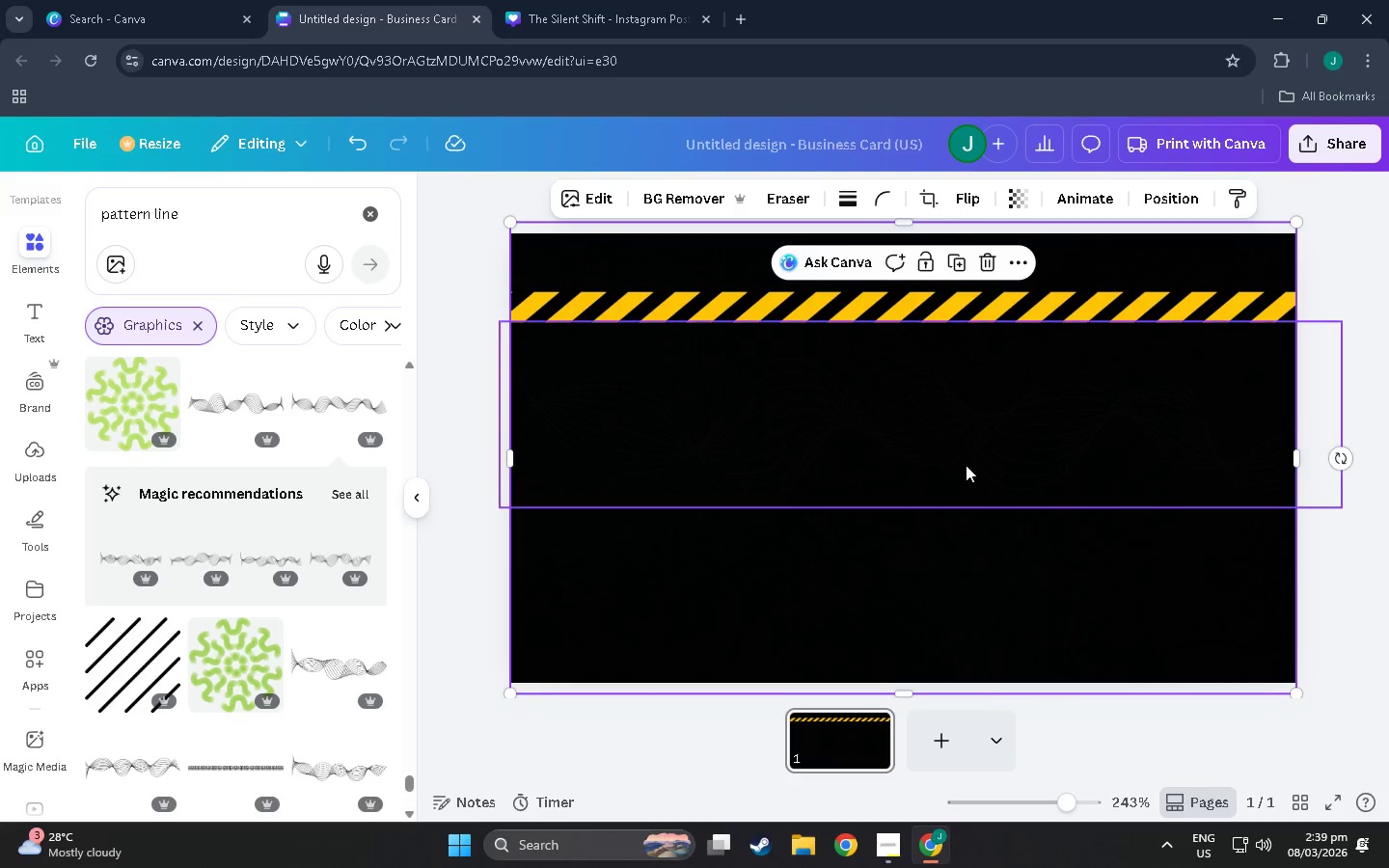 
left_click_drag(start_coordinate=[969, 433], to_coordinate=[969, 412])
 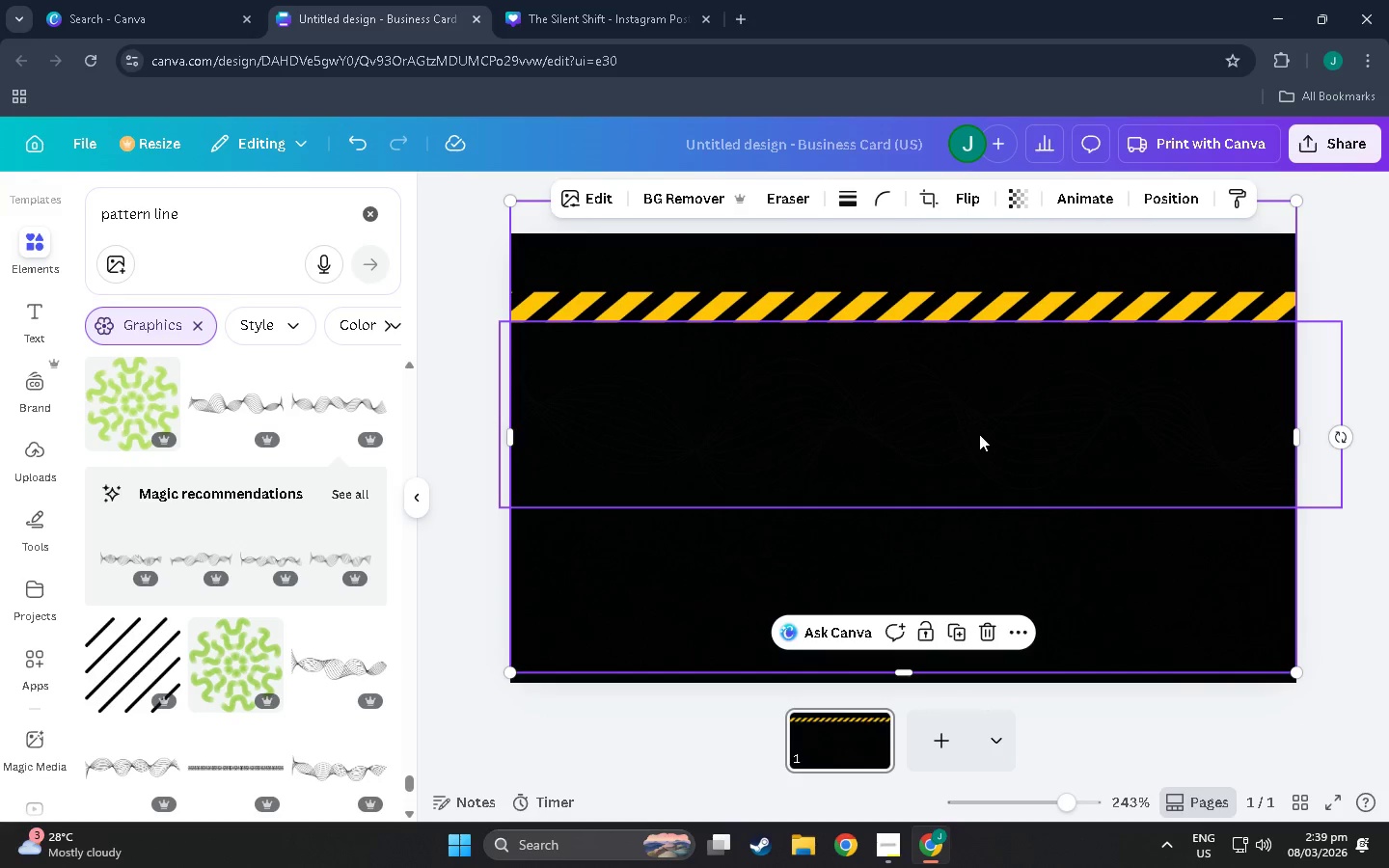 
left_click_drag(start_coordinate=[979, 434], to_coordinate=[979, 457])
 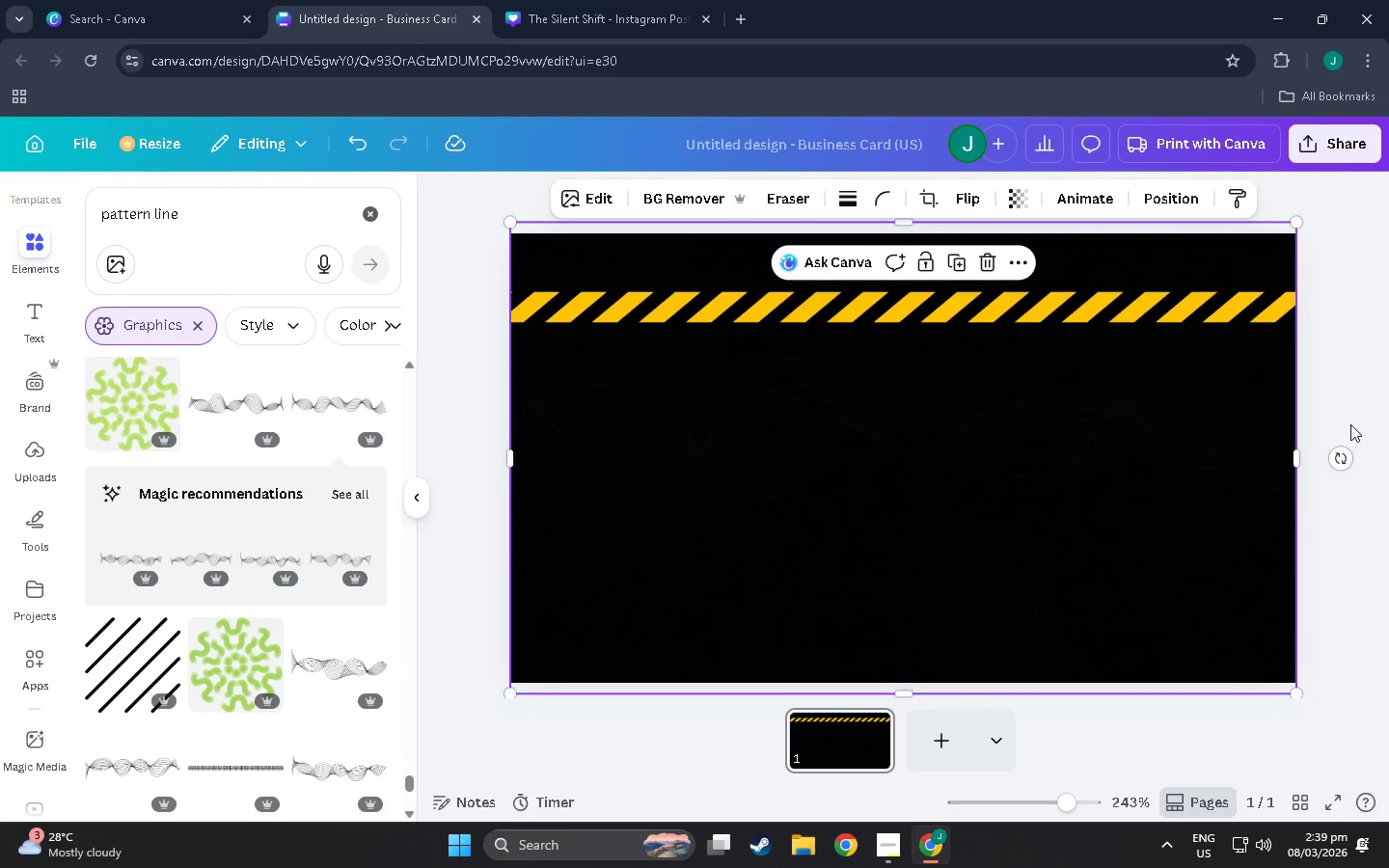 
left_click([1097, 373])
 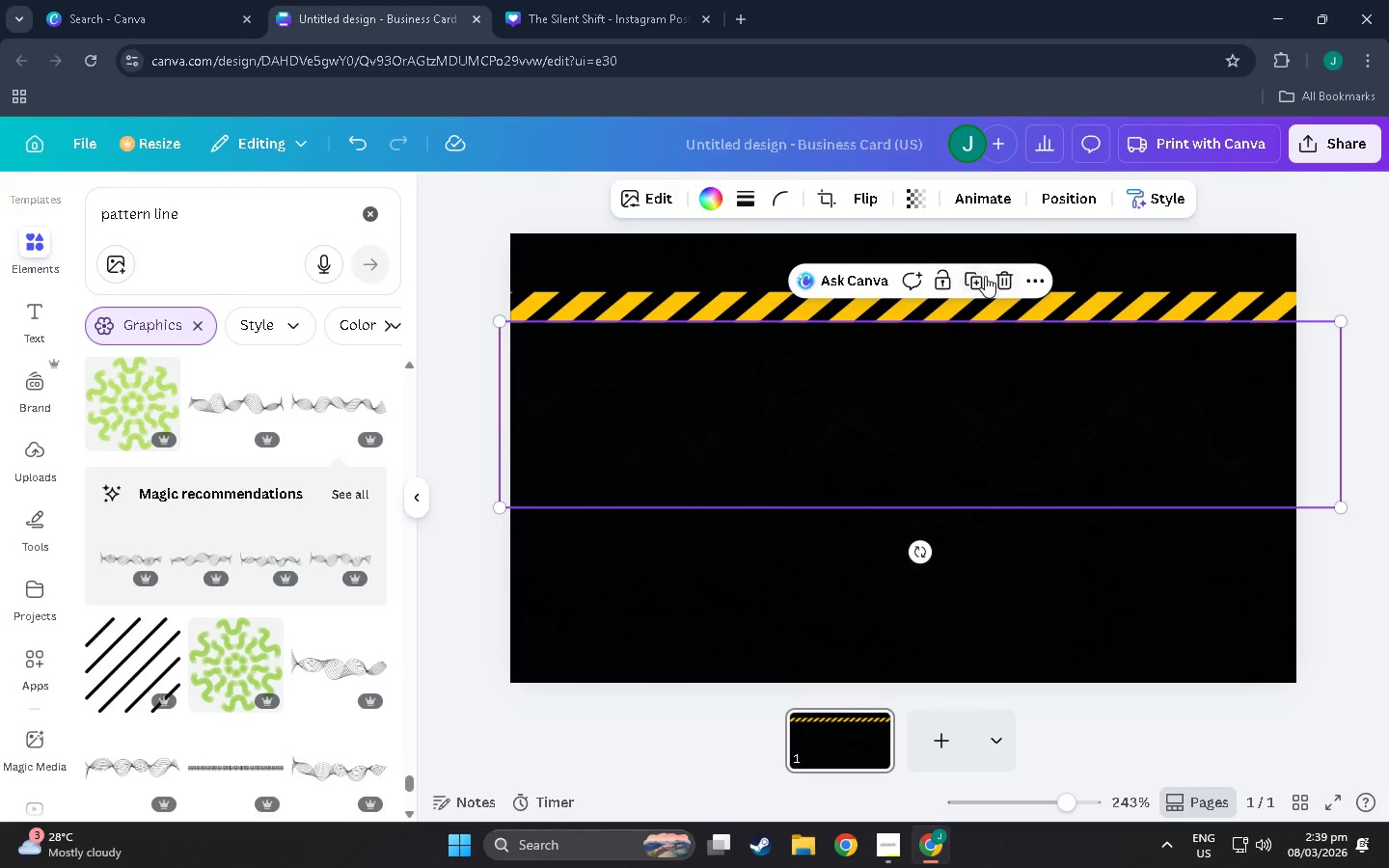 
left_click([1000, 277])
 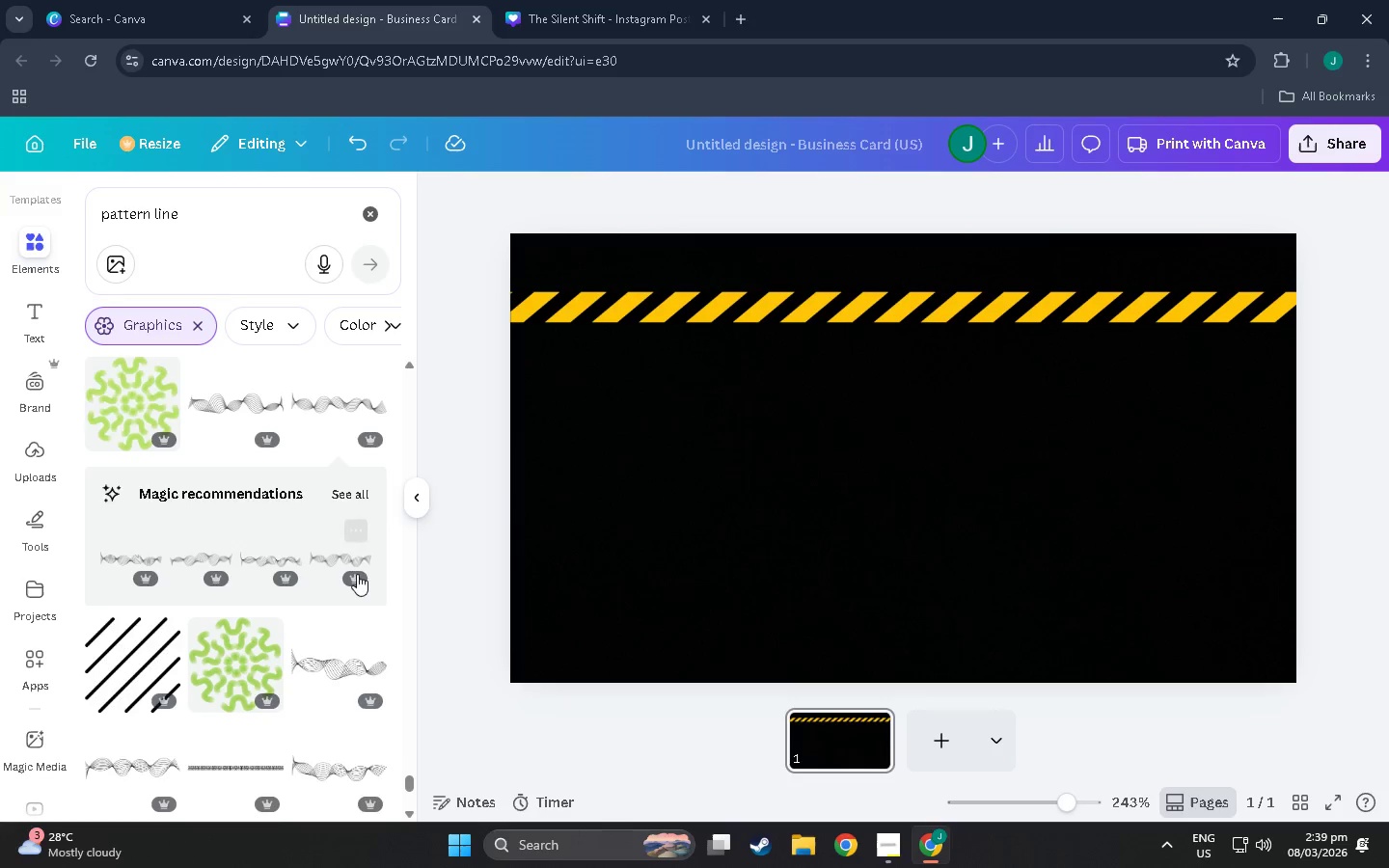 
scroll: coordinate [294, 644], scroll_direction: down, amount: 12.0
 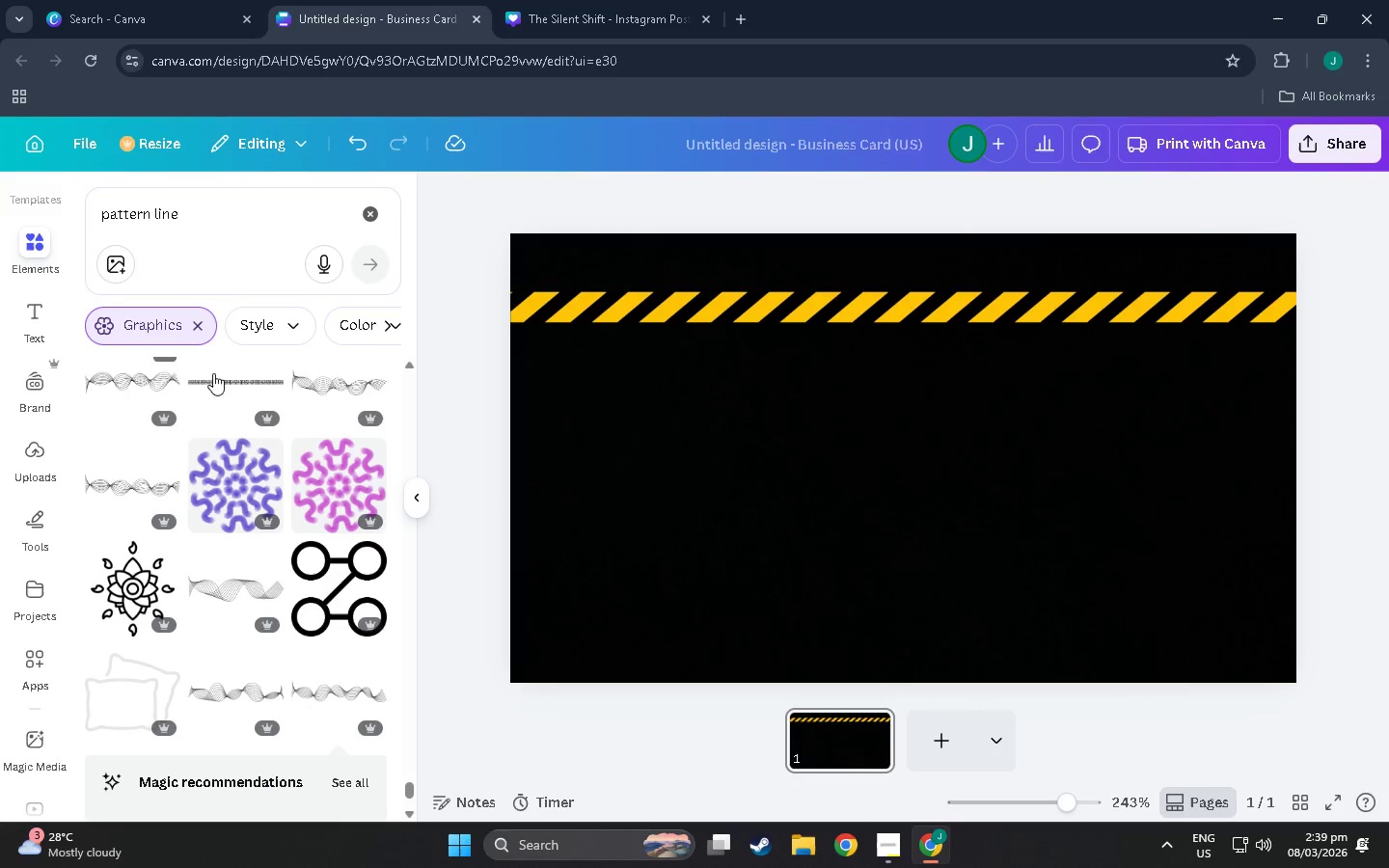 
left_click([230, 375])
 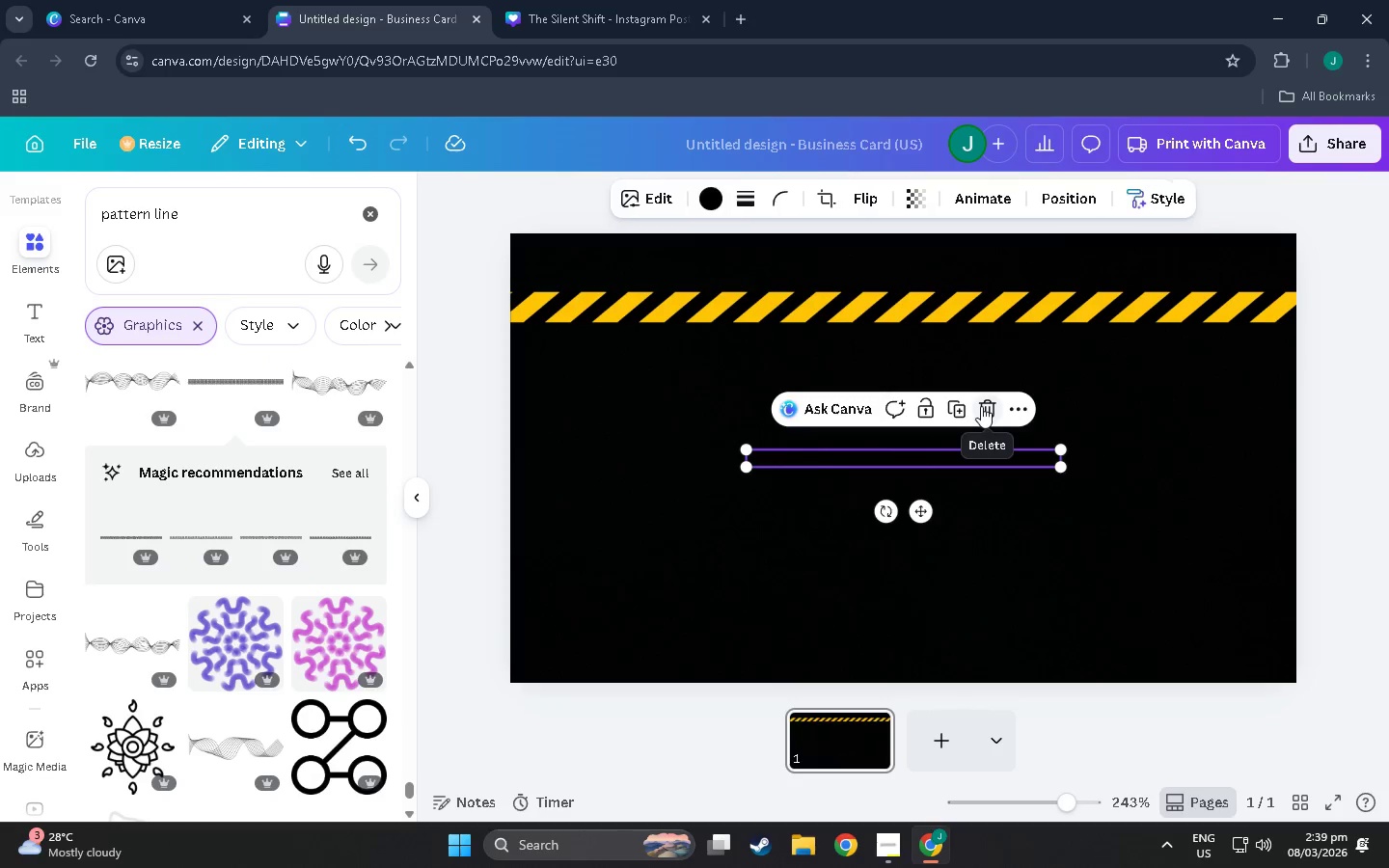 
left_click([981, 406])
 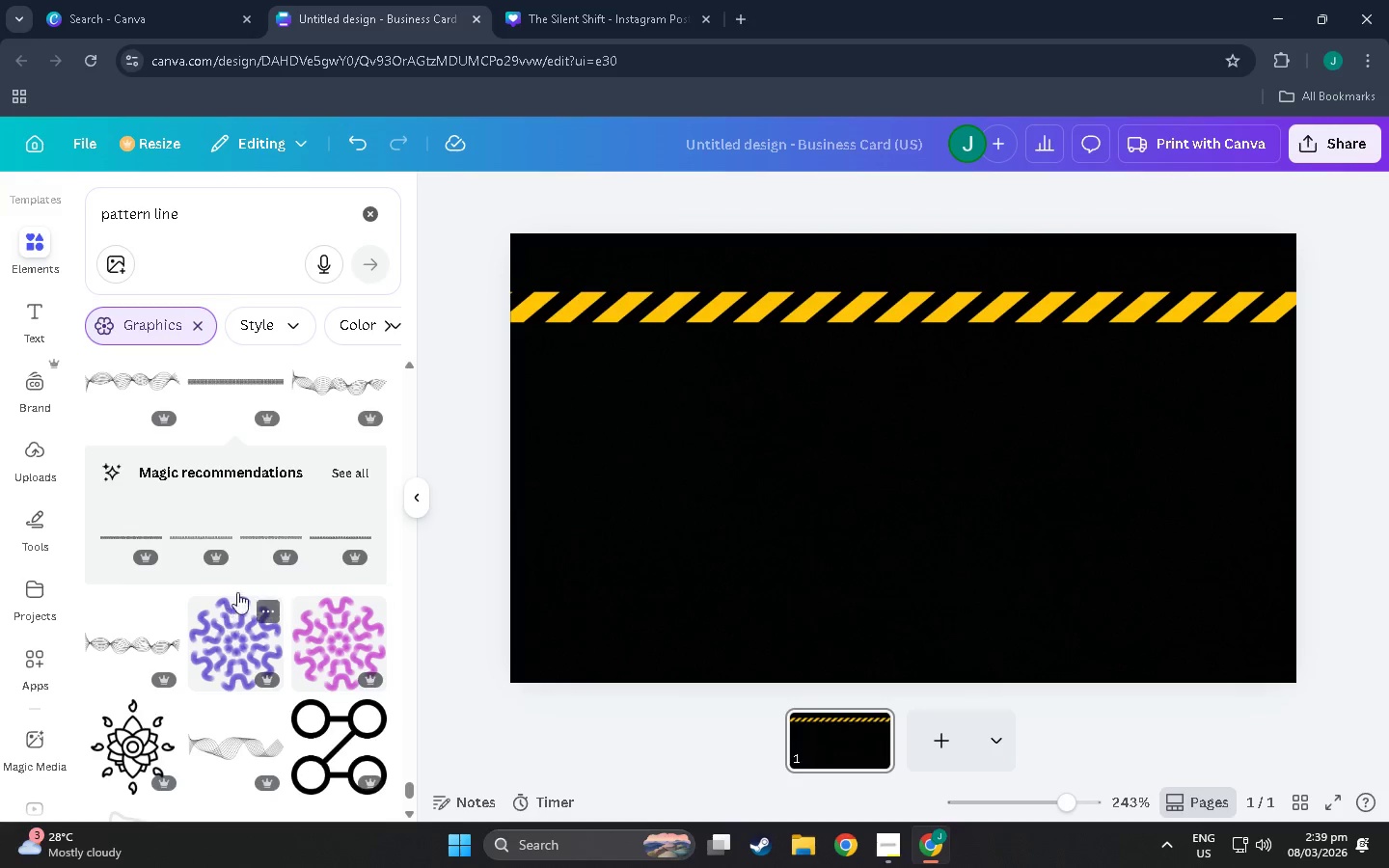 
scroll: coordinate [214, 617], scroll_direction: down, amount: 41.0
 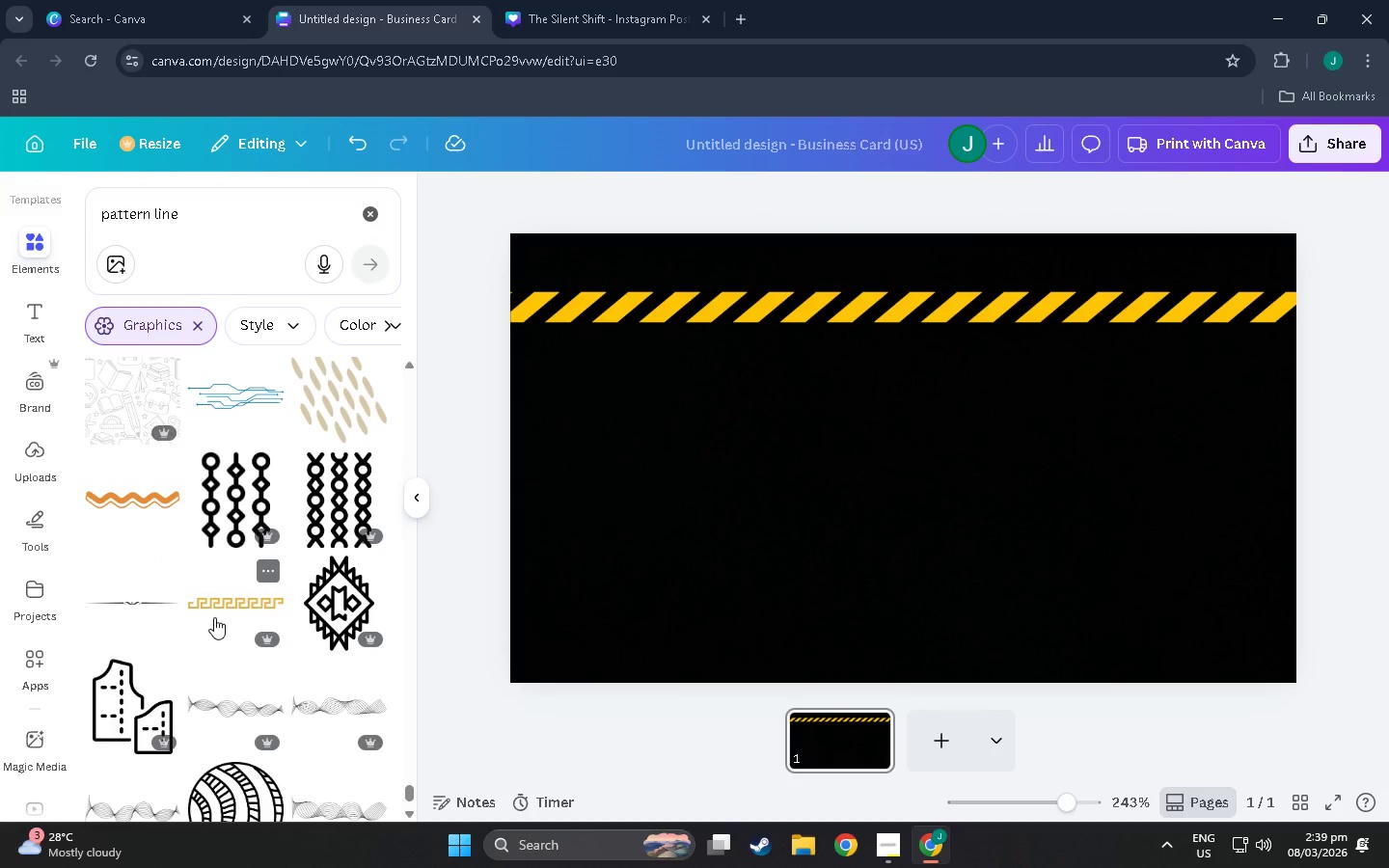 
left_click([223, 407])
 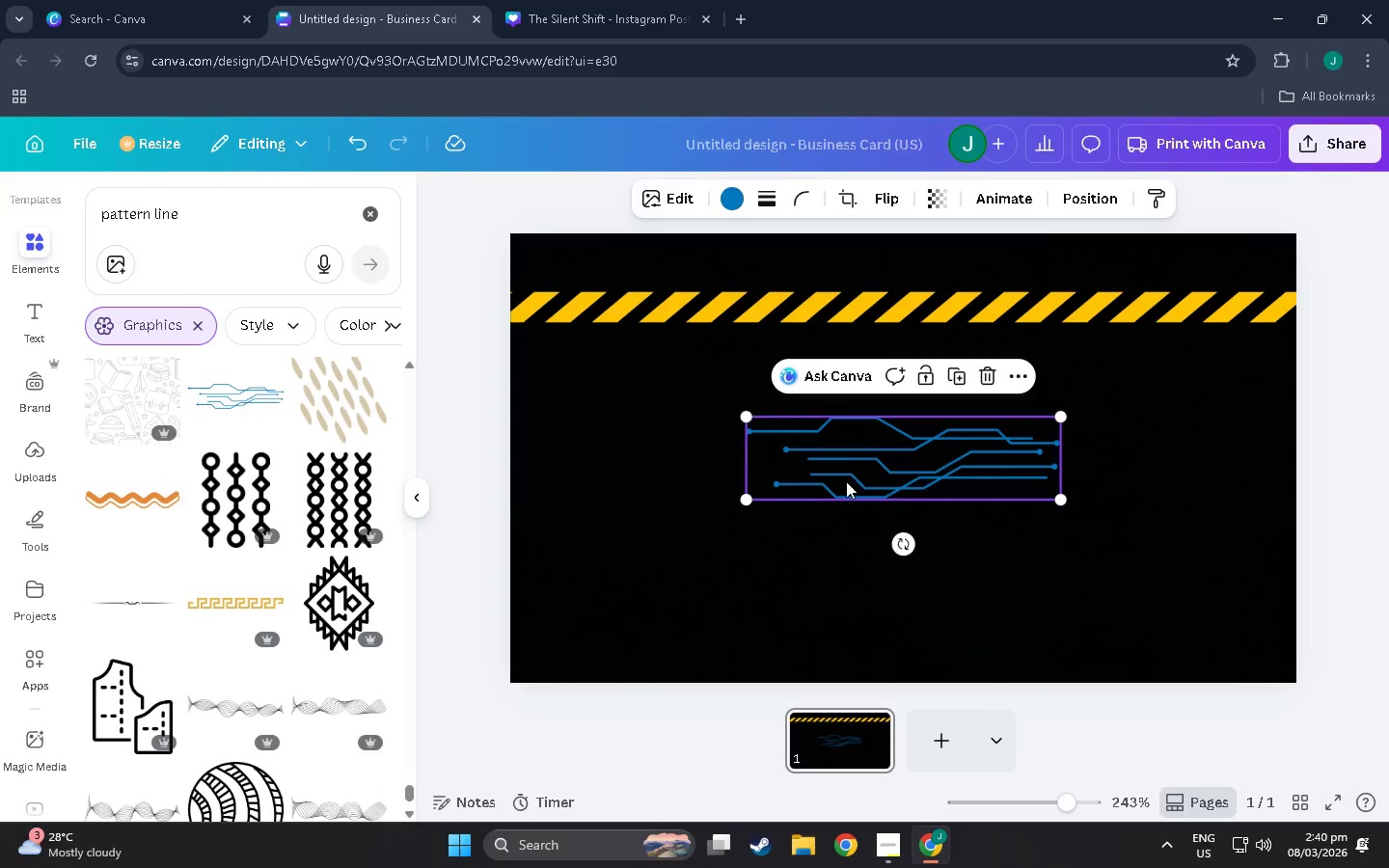 
left_click_drag(start_coordinate=[846, 481], to_coordinate=[1078, 407])
 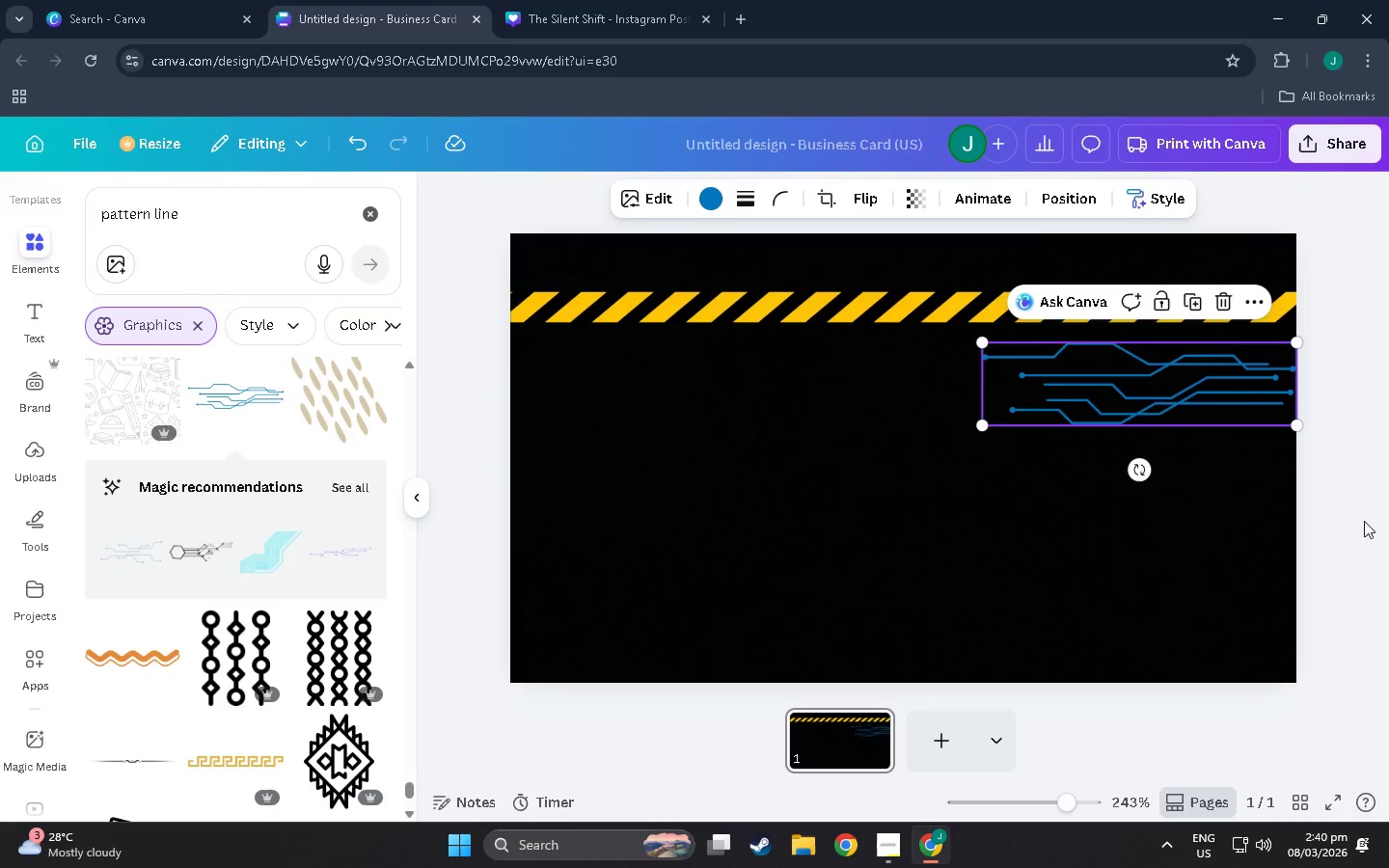 
left_click([1365, 521])
 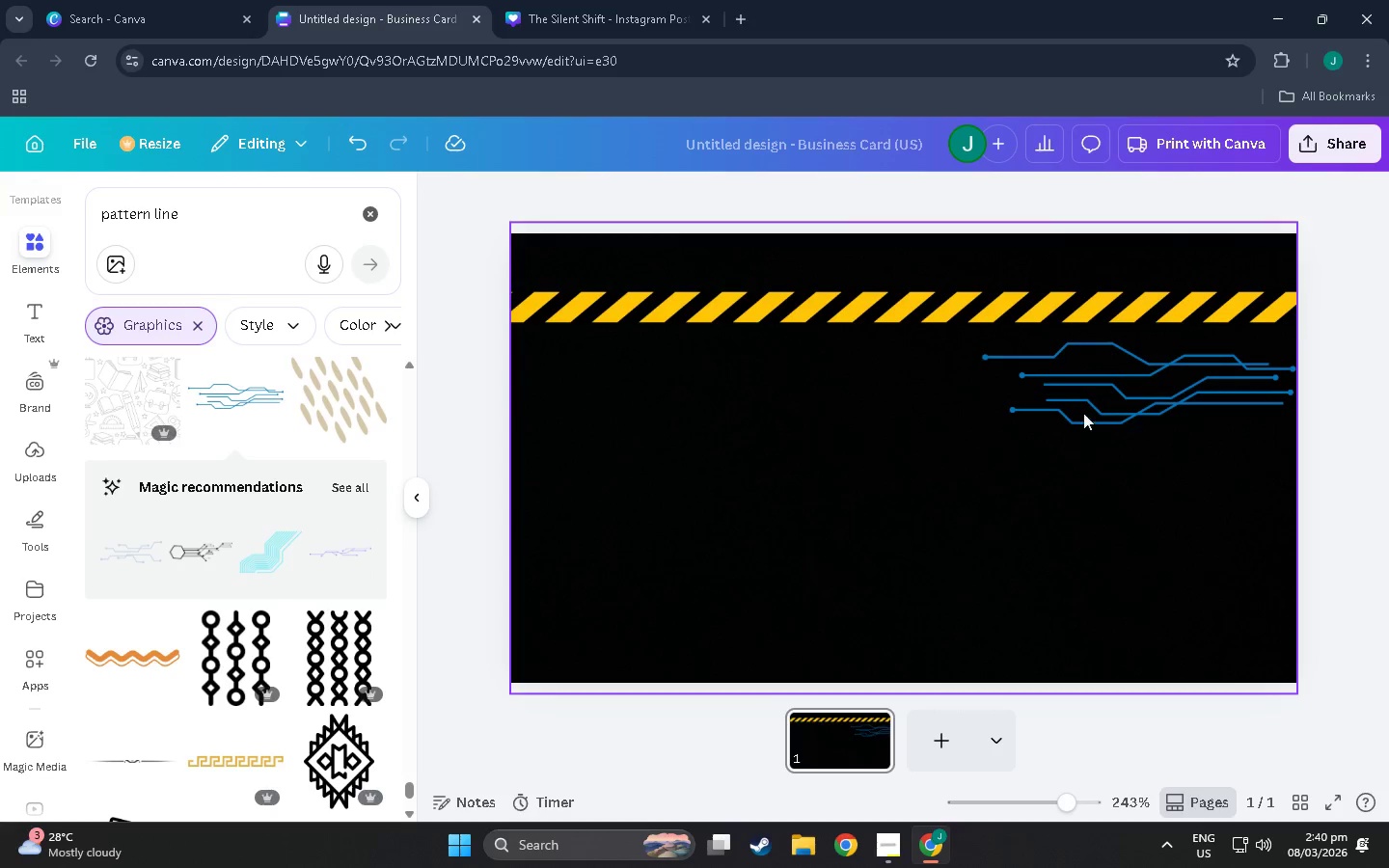 
left_click_drag(start_coordinate=[1083, 387], to_coordinate=[1083, 375])
 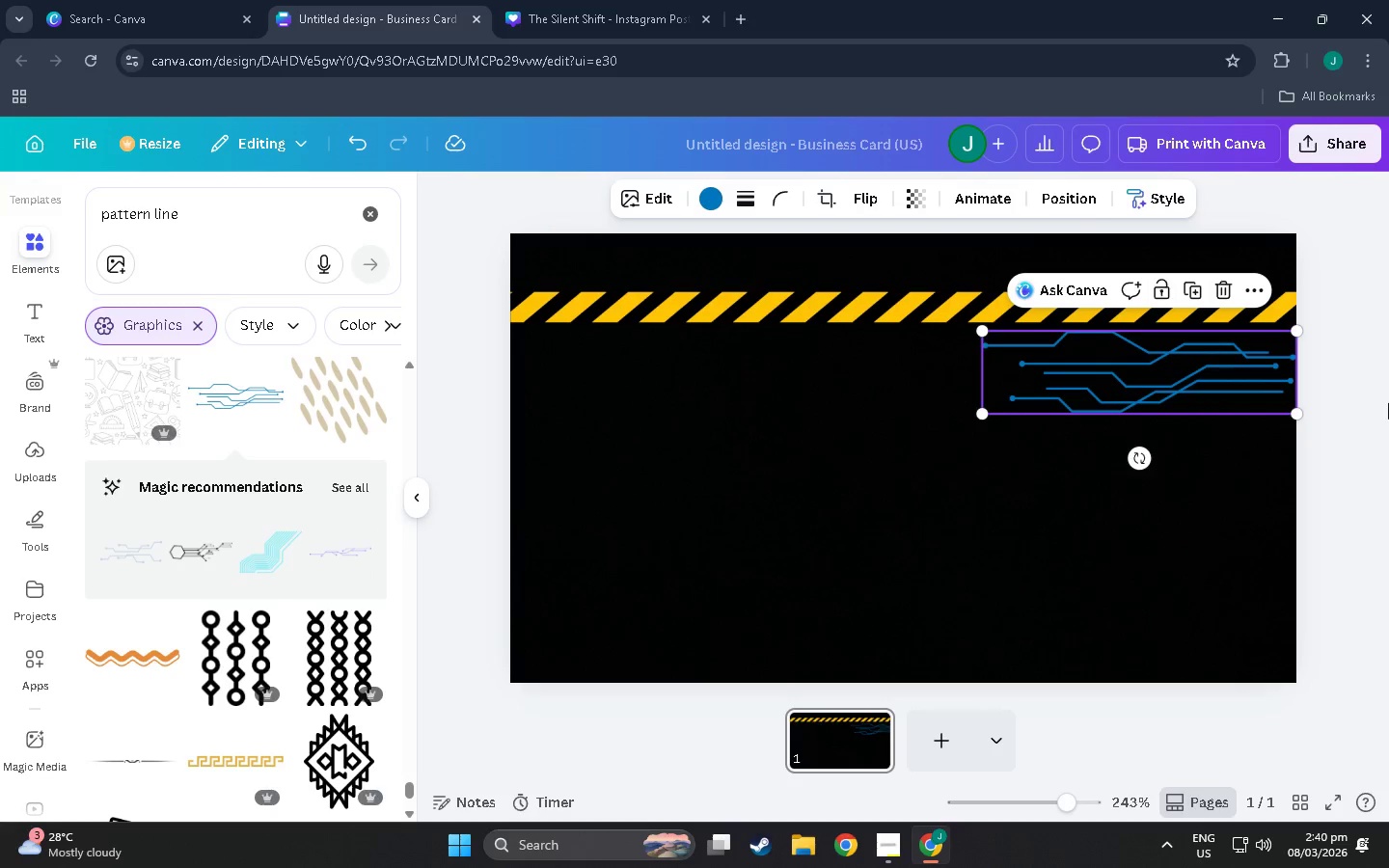 
left_click([1388, 403])
 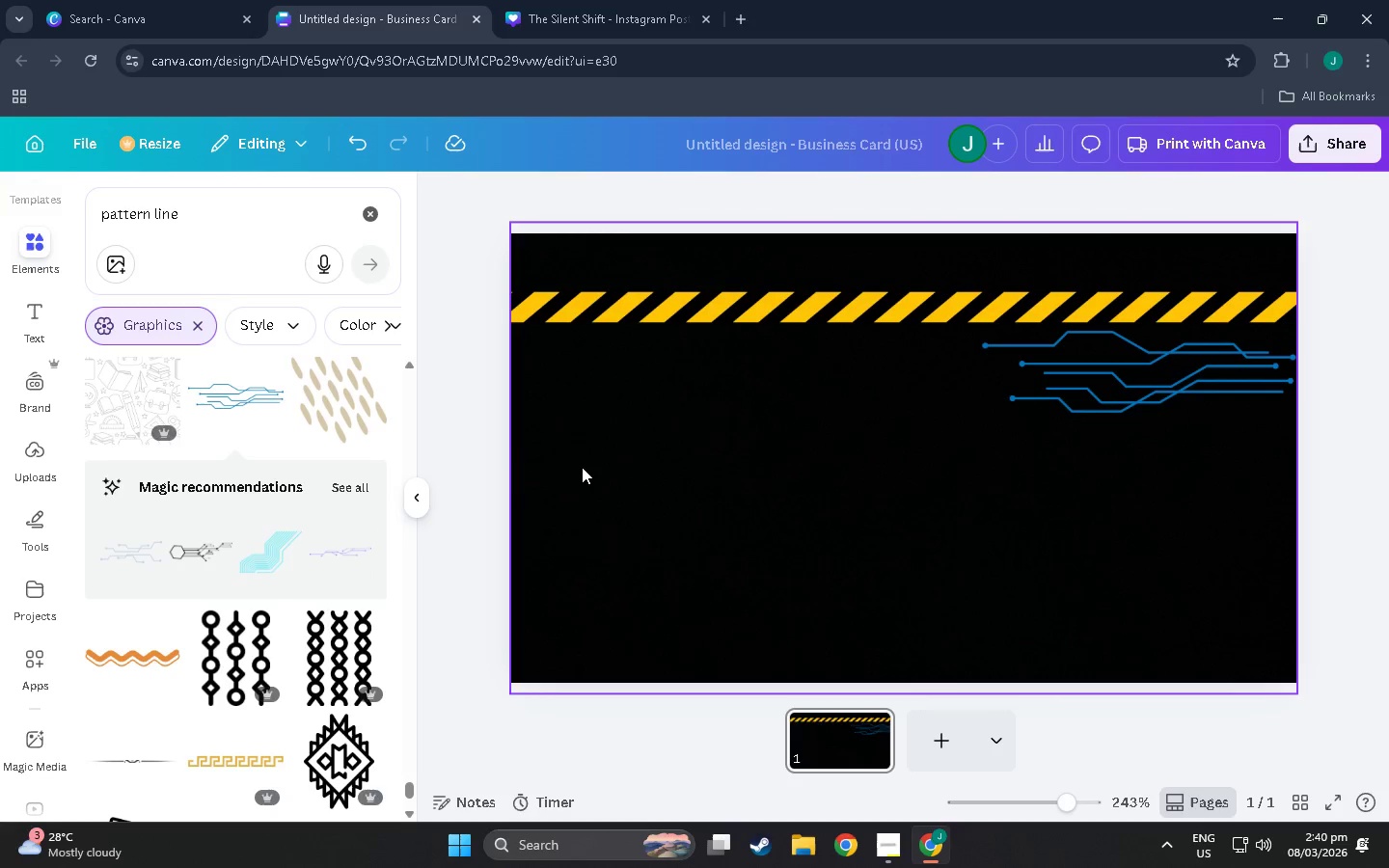 
scroll: coordinate [228, 544], scroll_direction: down, amount: 8.0
 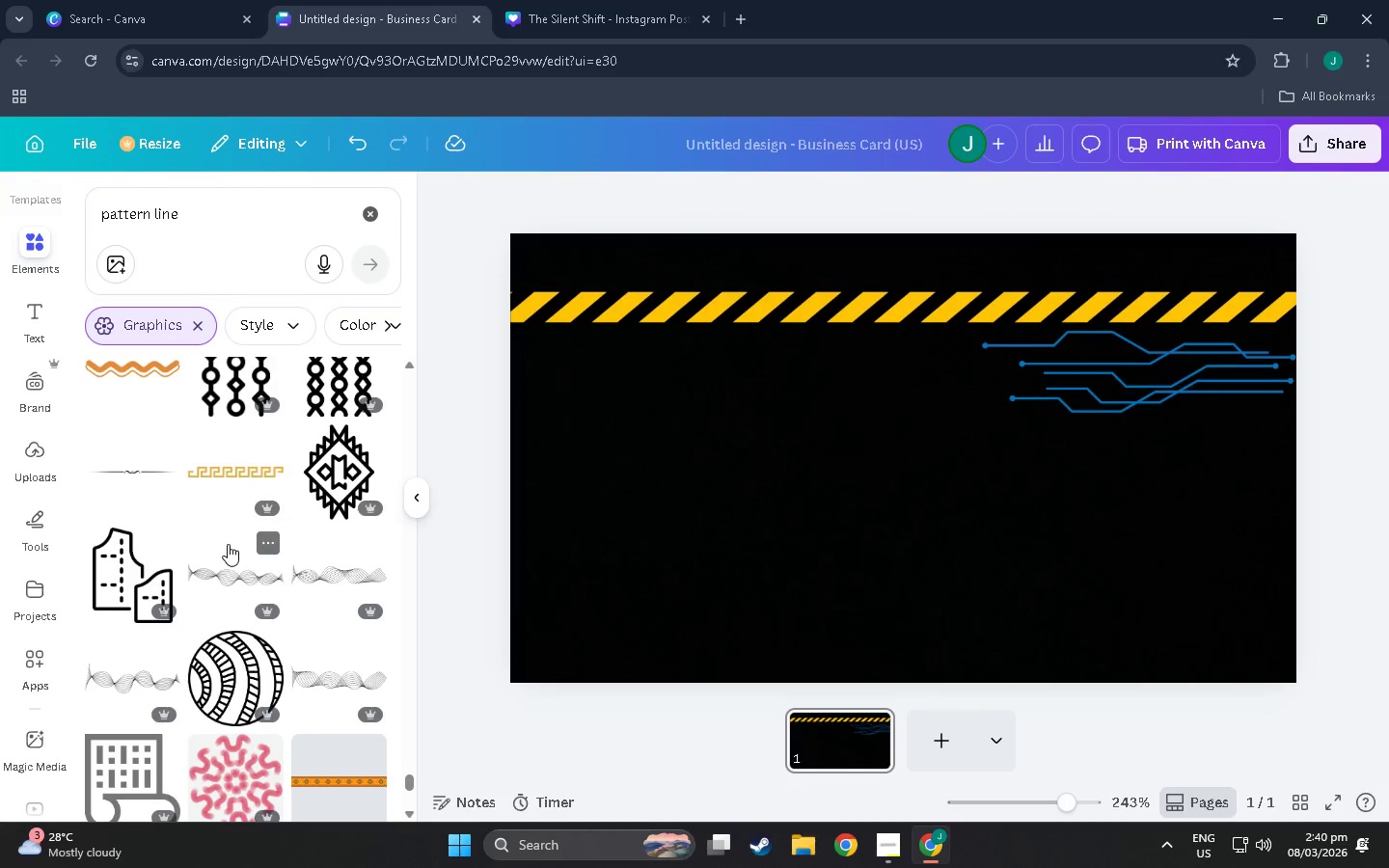 
left_click([653, 318])
 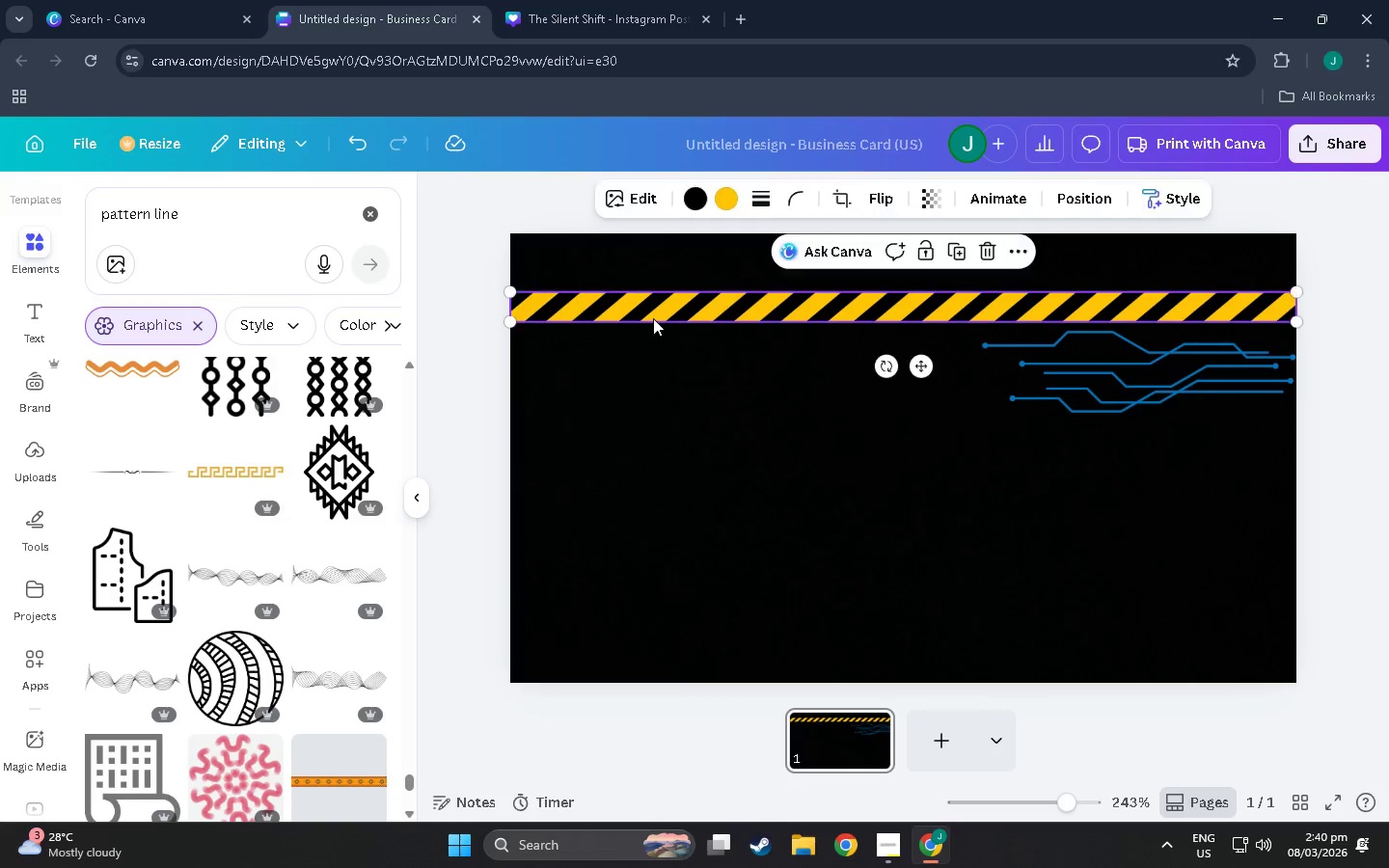 
scroll: coordinate [653, 318], scroll_direction: down, amount: 1.0
 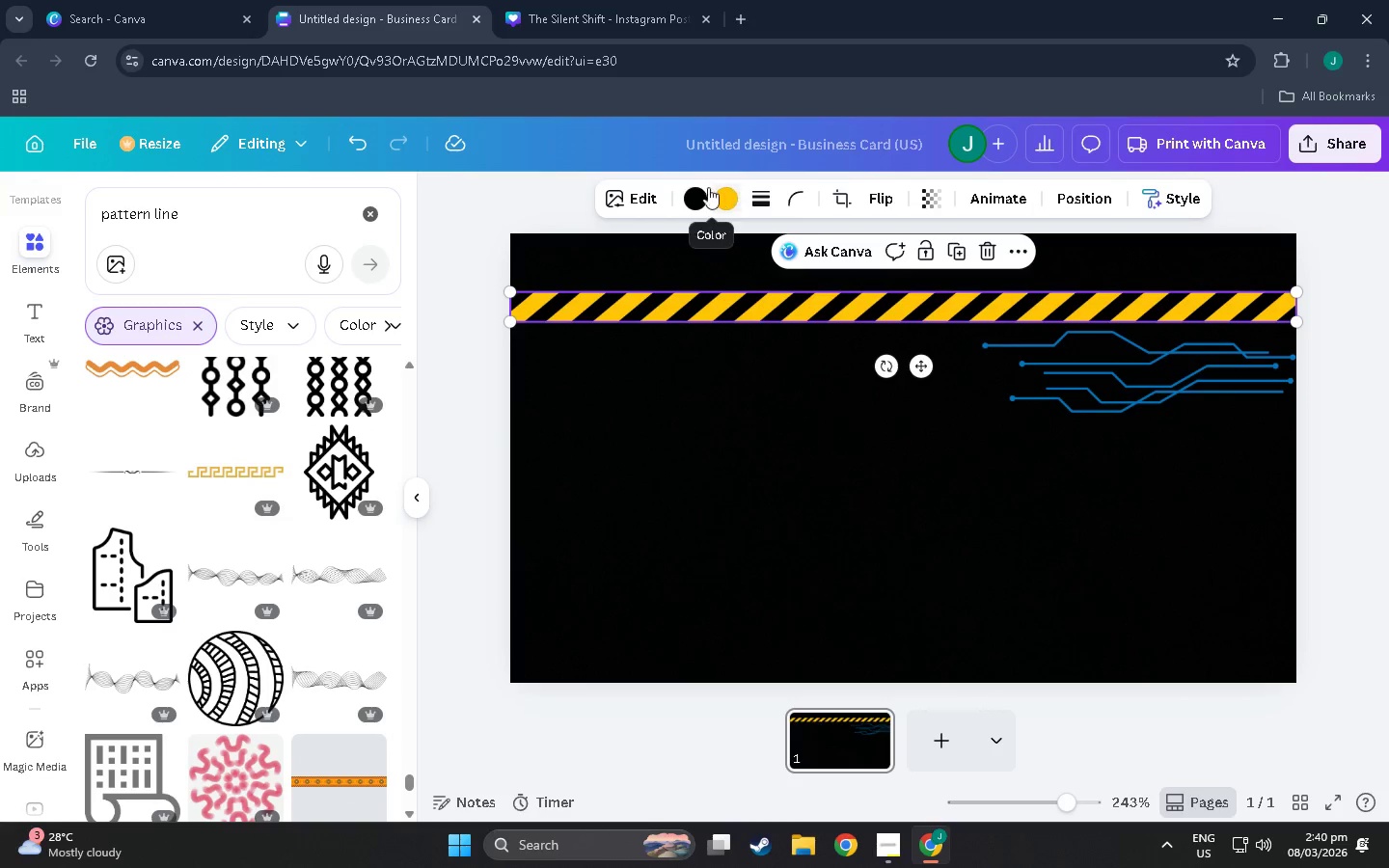 
left_click([699, 187])
 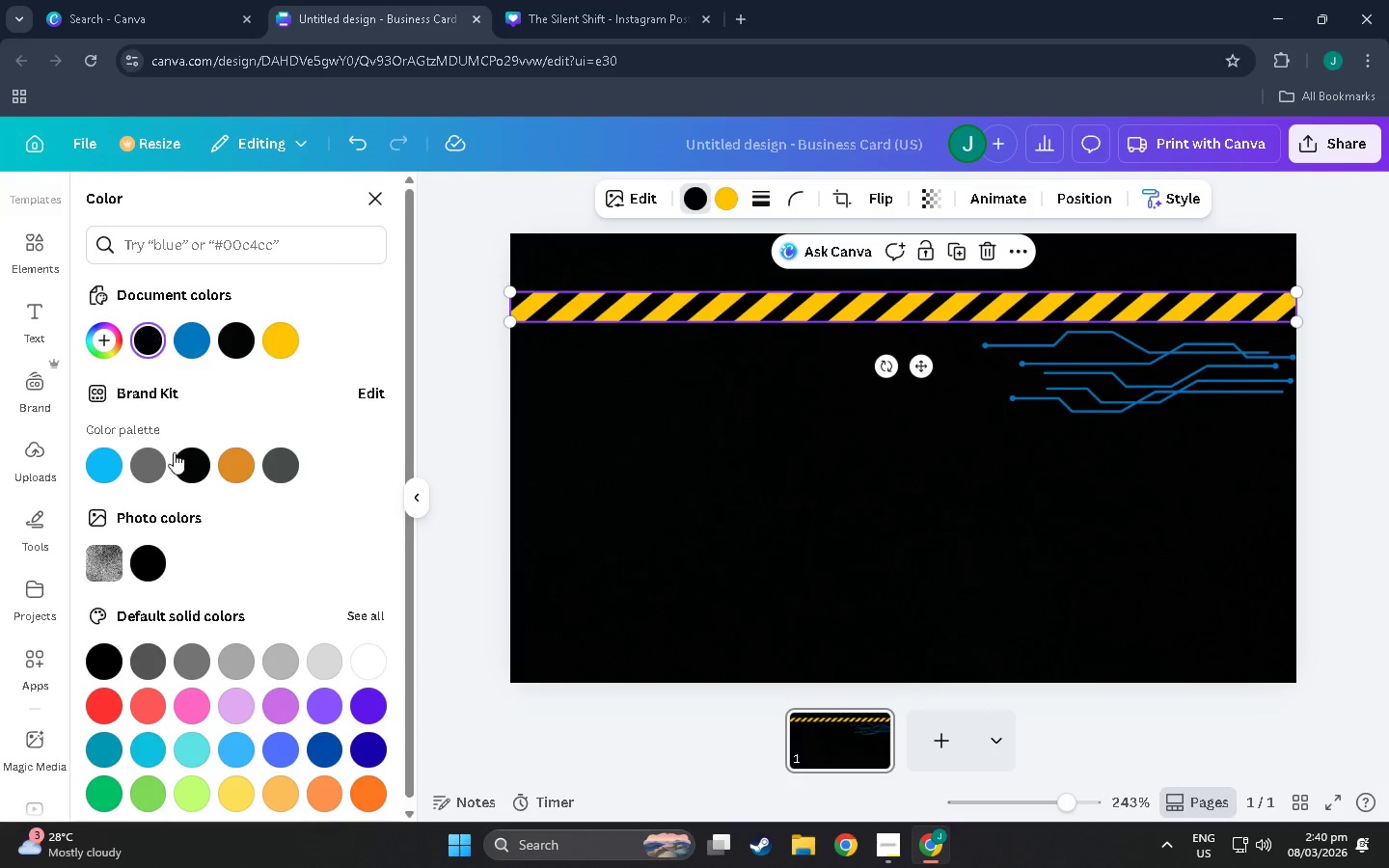 
left_click([146, 456])
 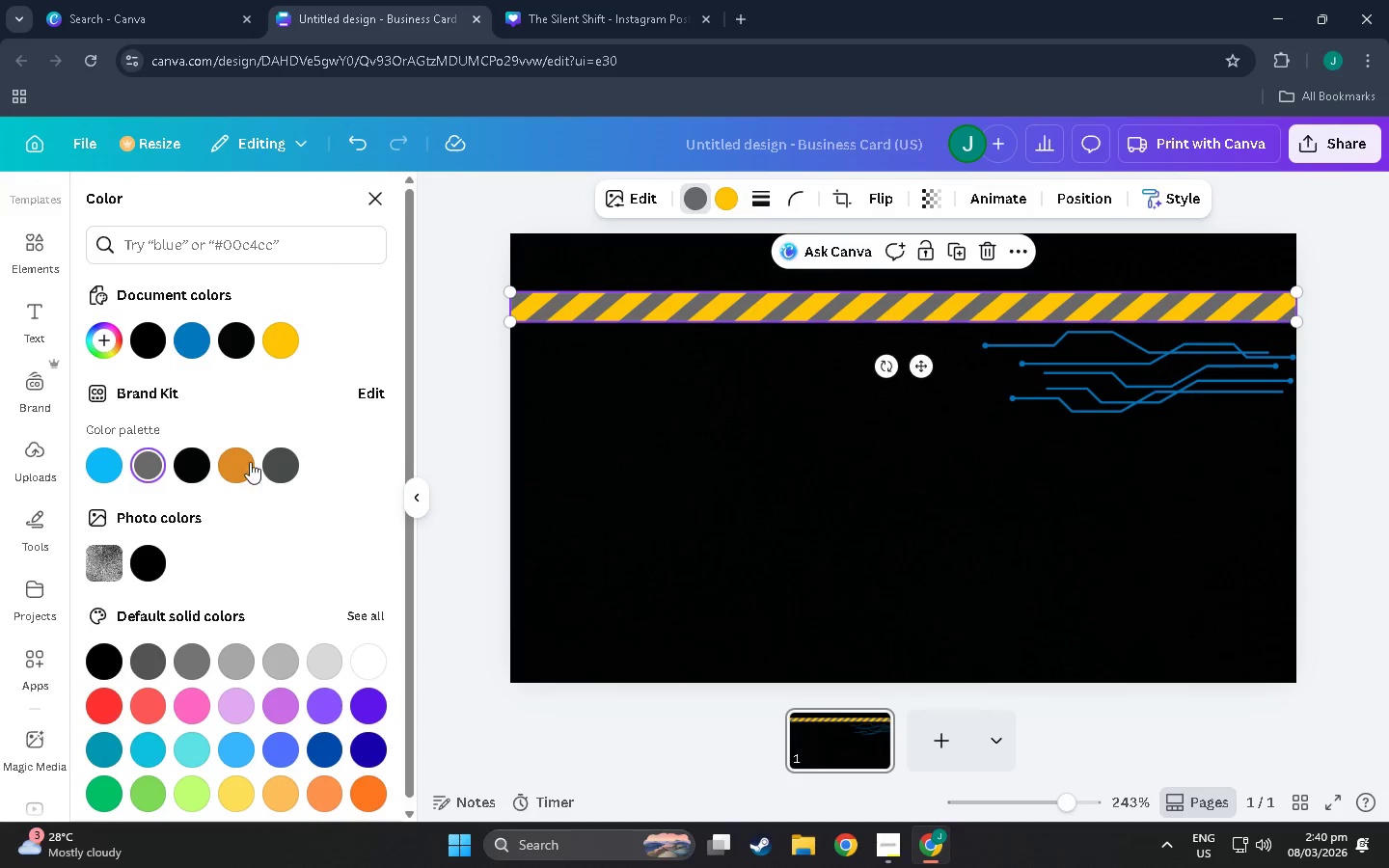 
left_click([275, 474])
 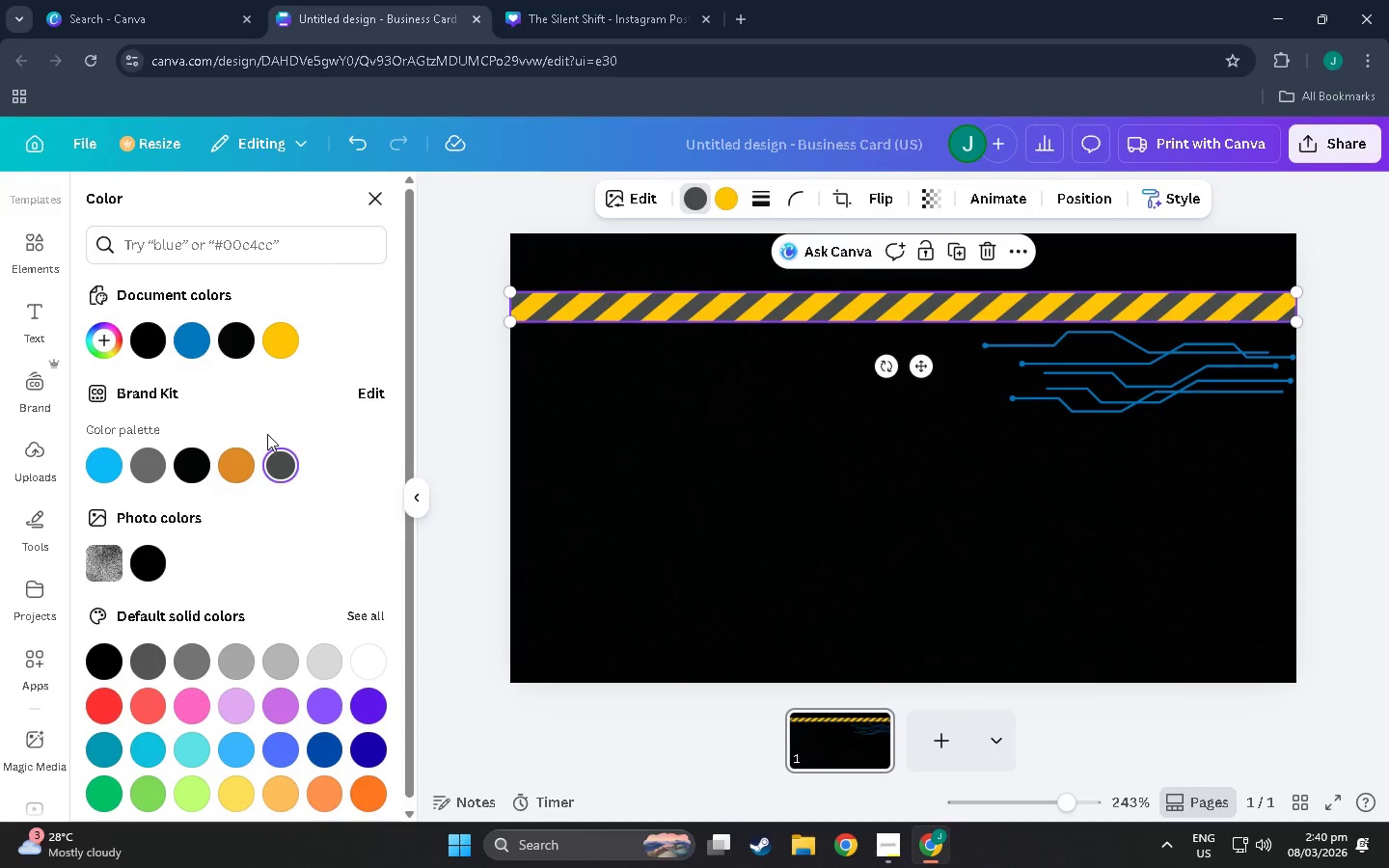 
left_click([195, 462])
 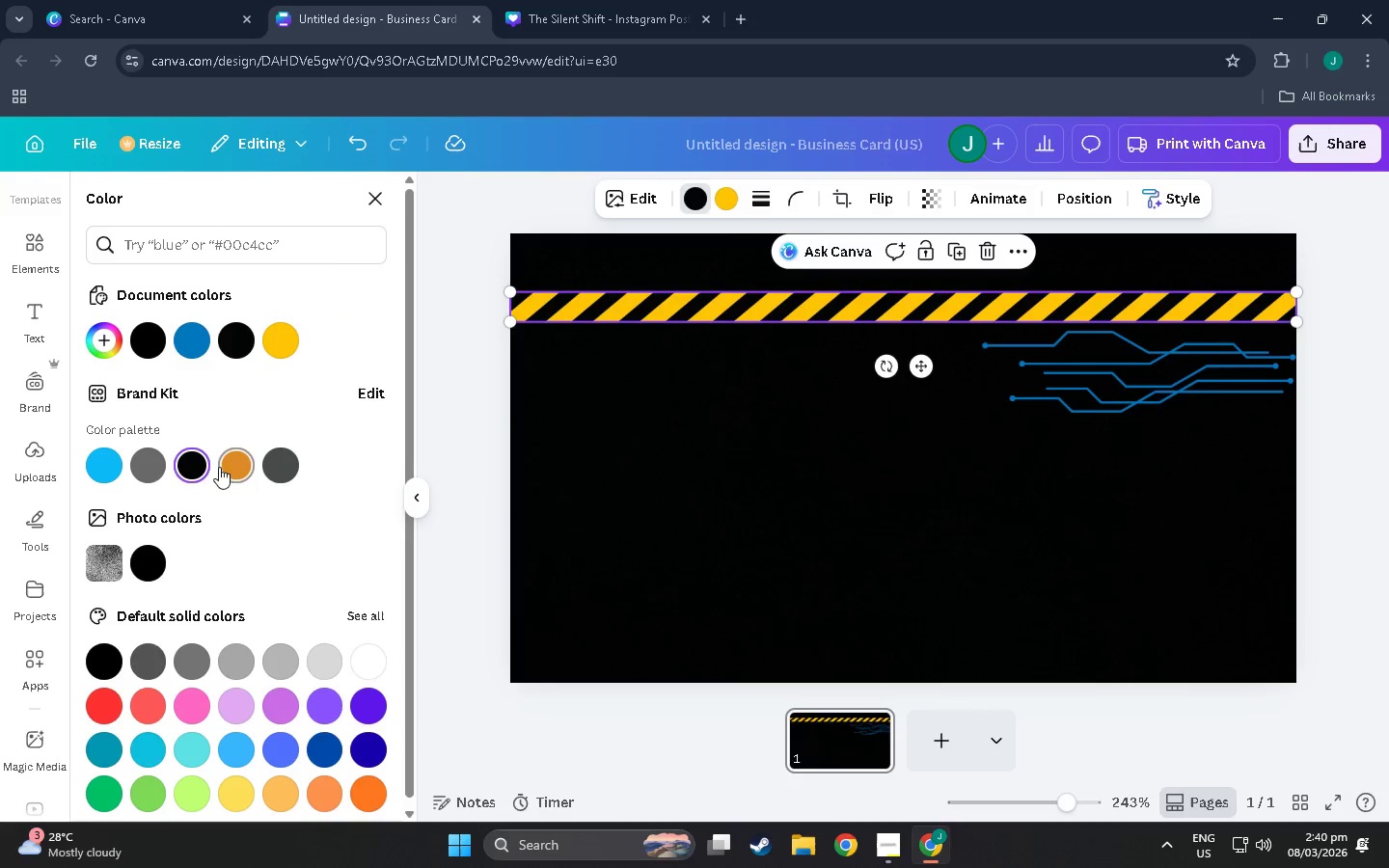 
left_click([225, 467])
 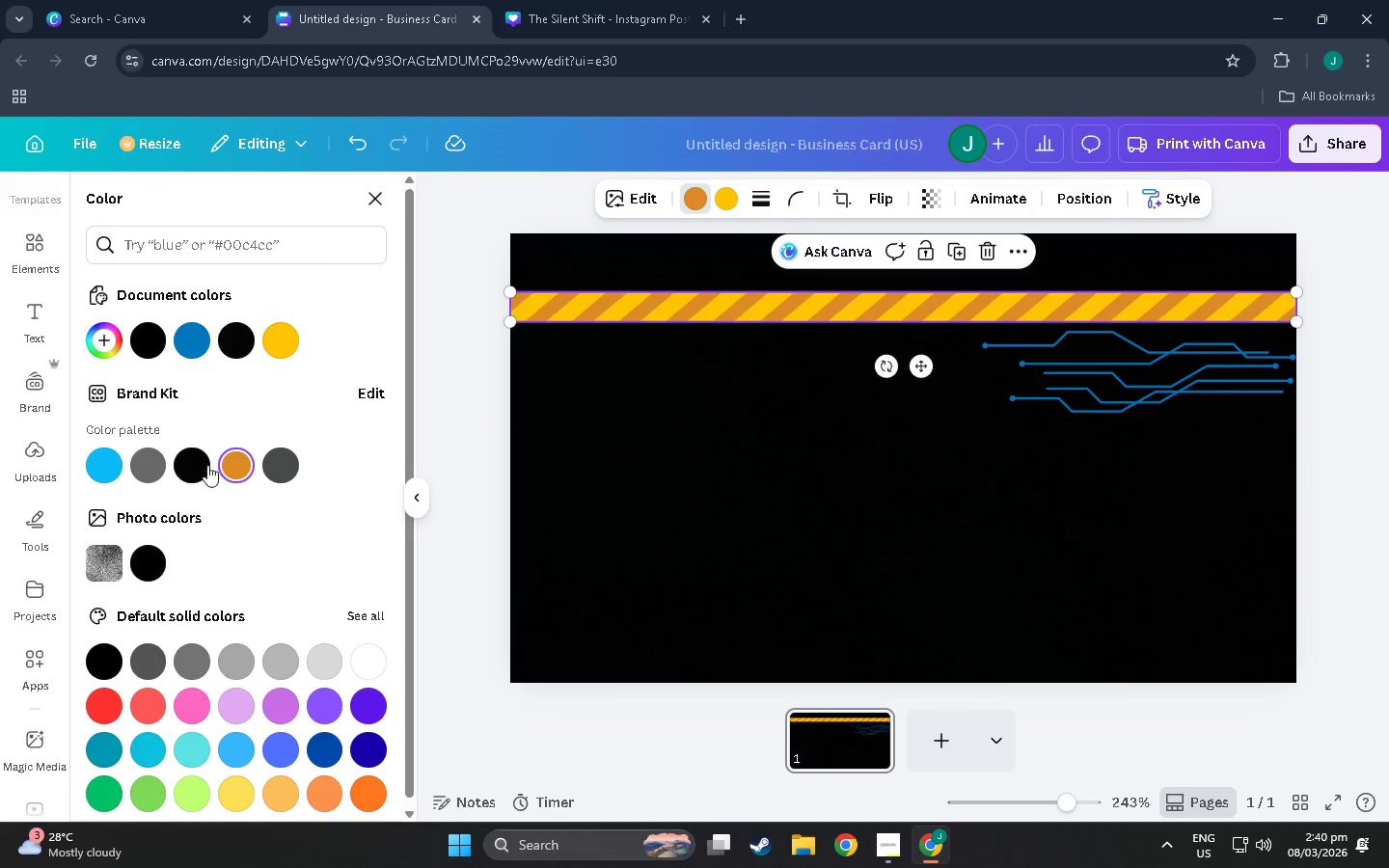 
left_click([199, 465])
 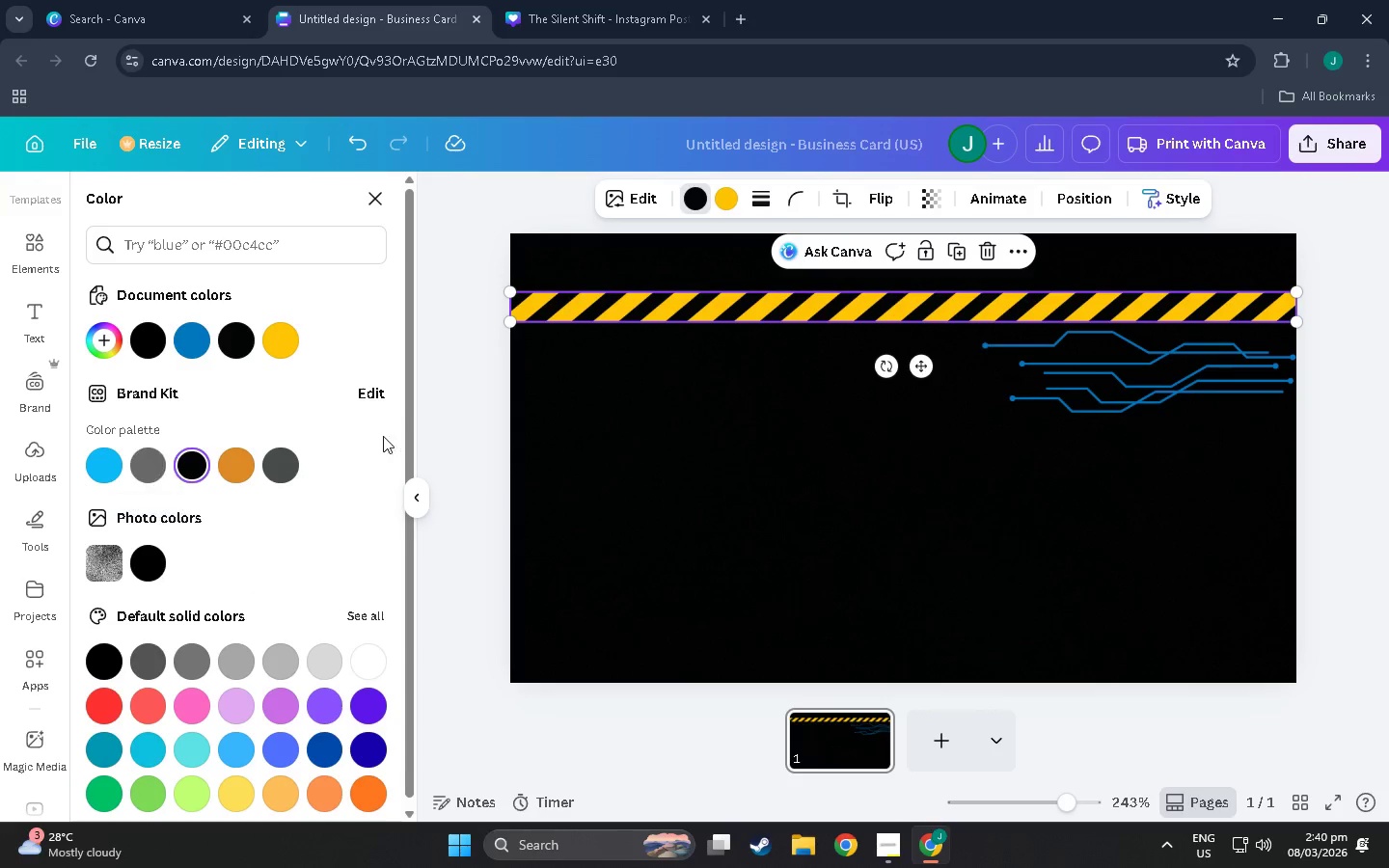 
left_click([618, 414])
 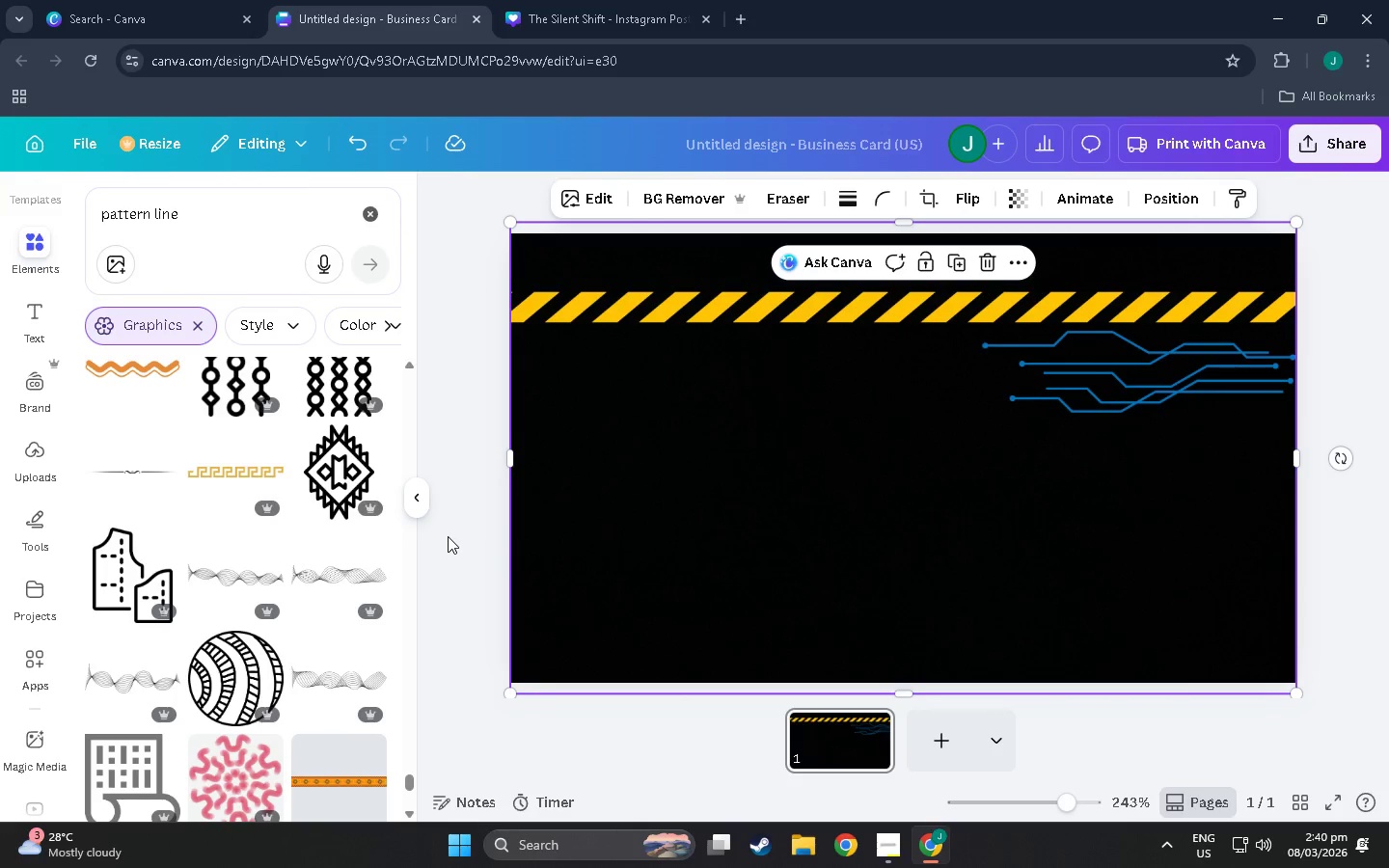 
left_click([721, 321])
 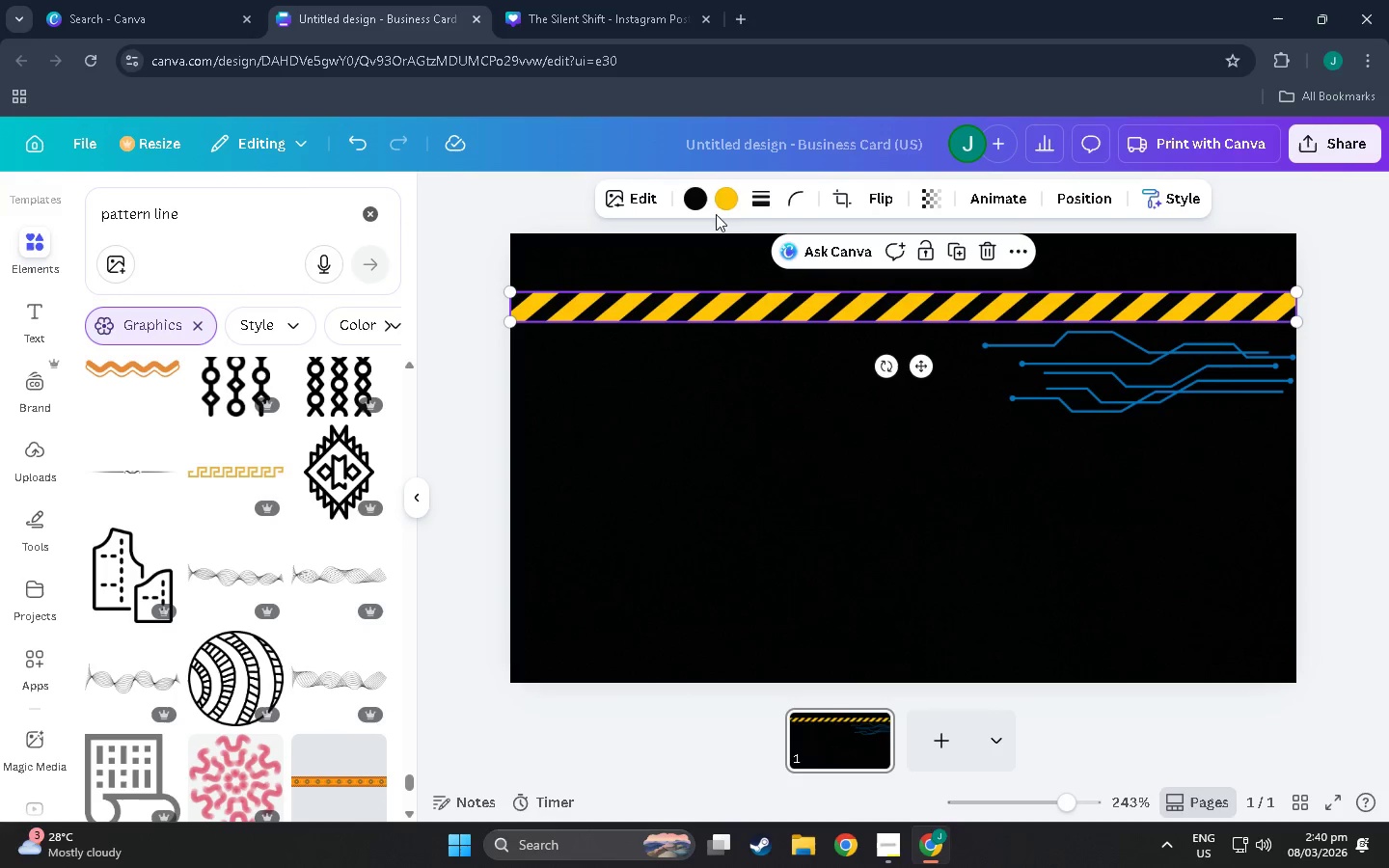 
scroll: coordinate [766, 480], scroll_direction: down, amount: 5.0
 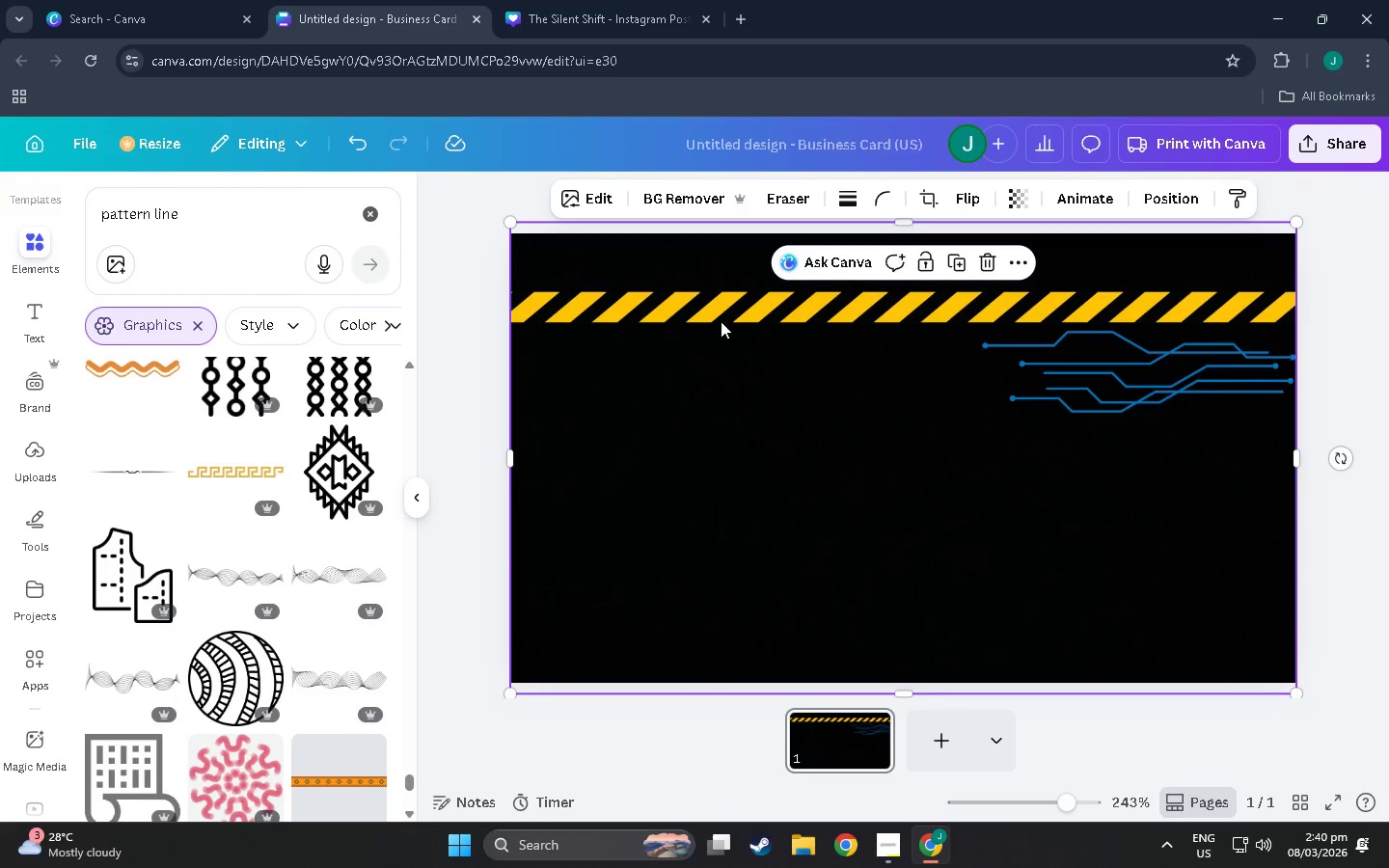 
left_click([717, 207])
 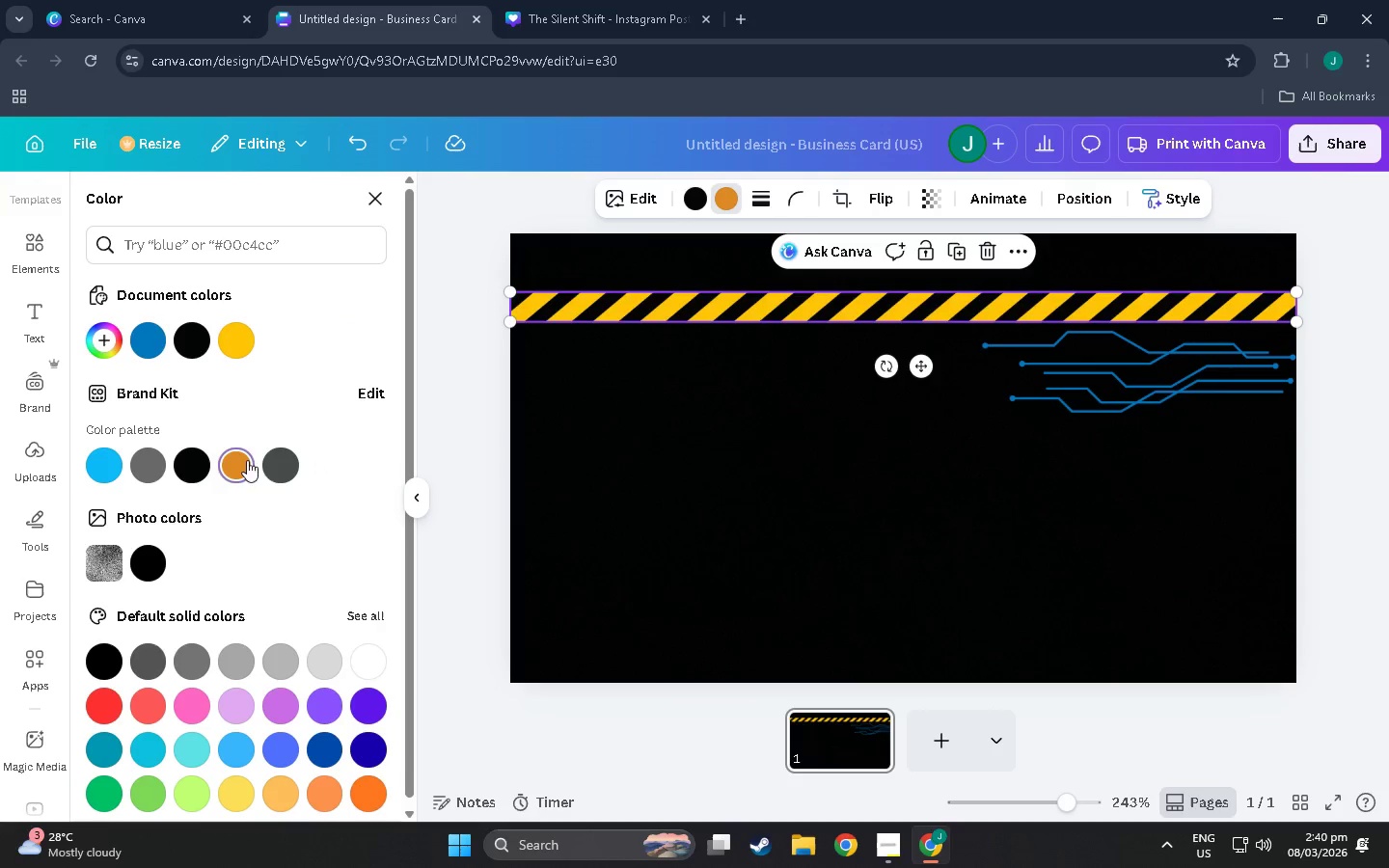 
double_click([731, 426])
 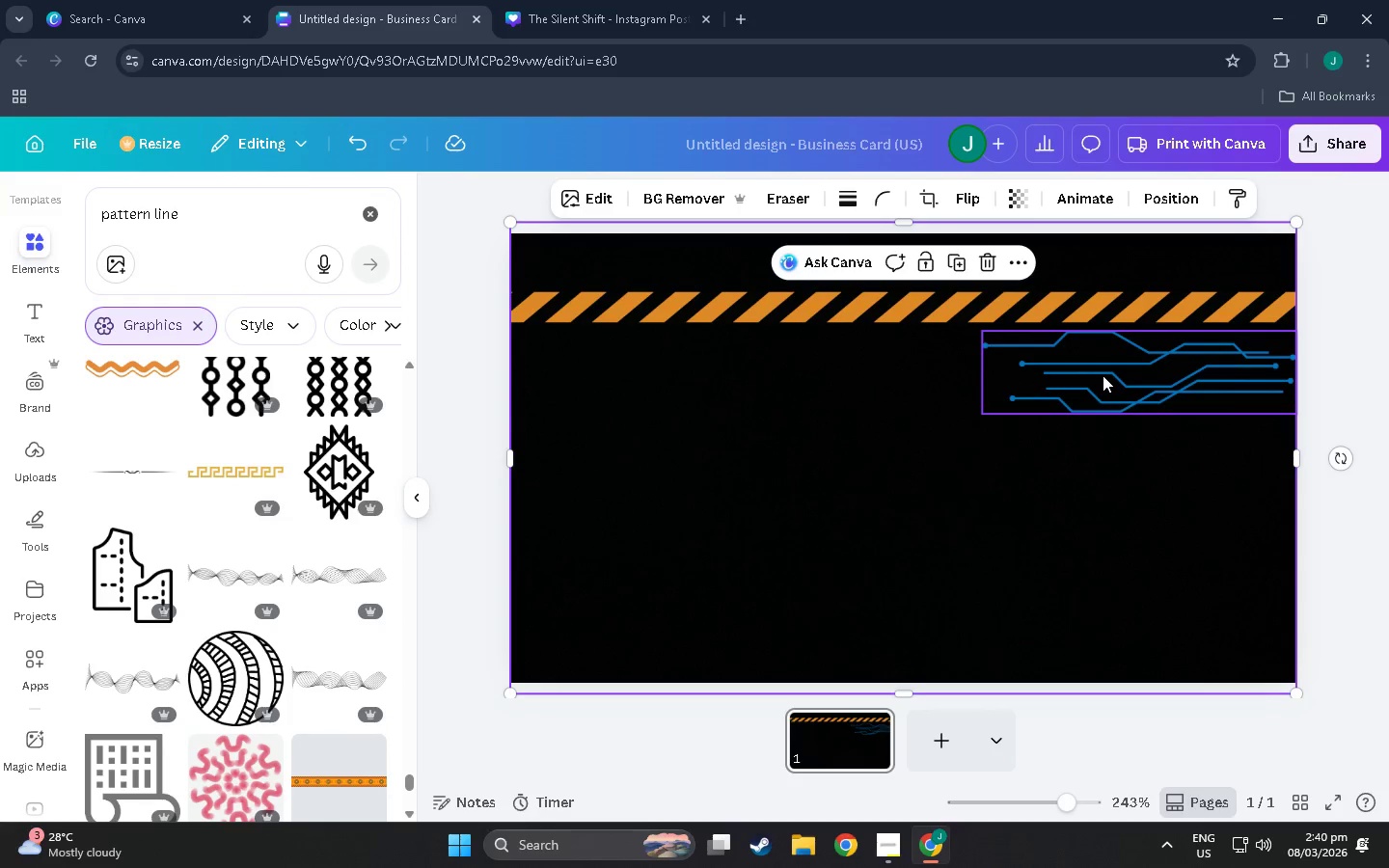 
left_click_drag(start_coordinate=[1115, 375], to_coordinate=[1115, 391])
 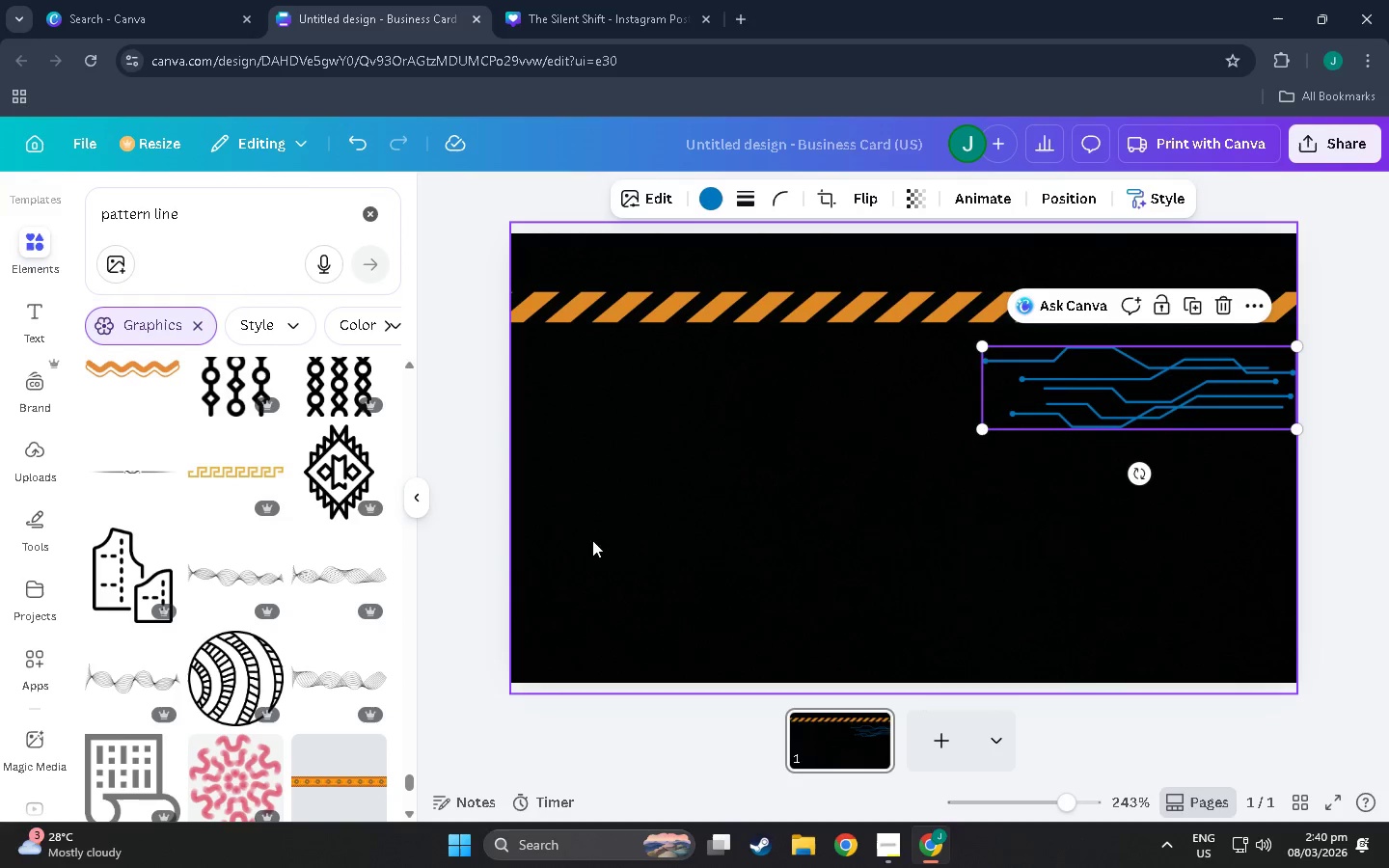 
scroll: coordinate [269, 665], scroll_direction: down, amount: 24.0
 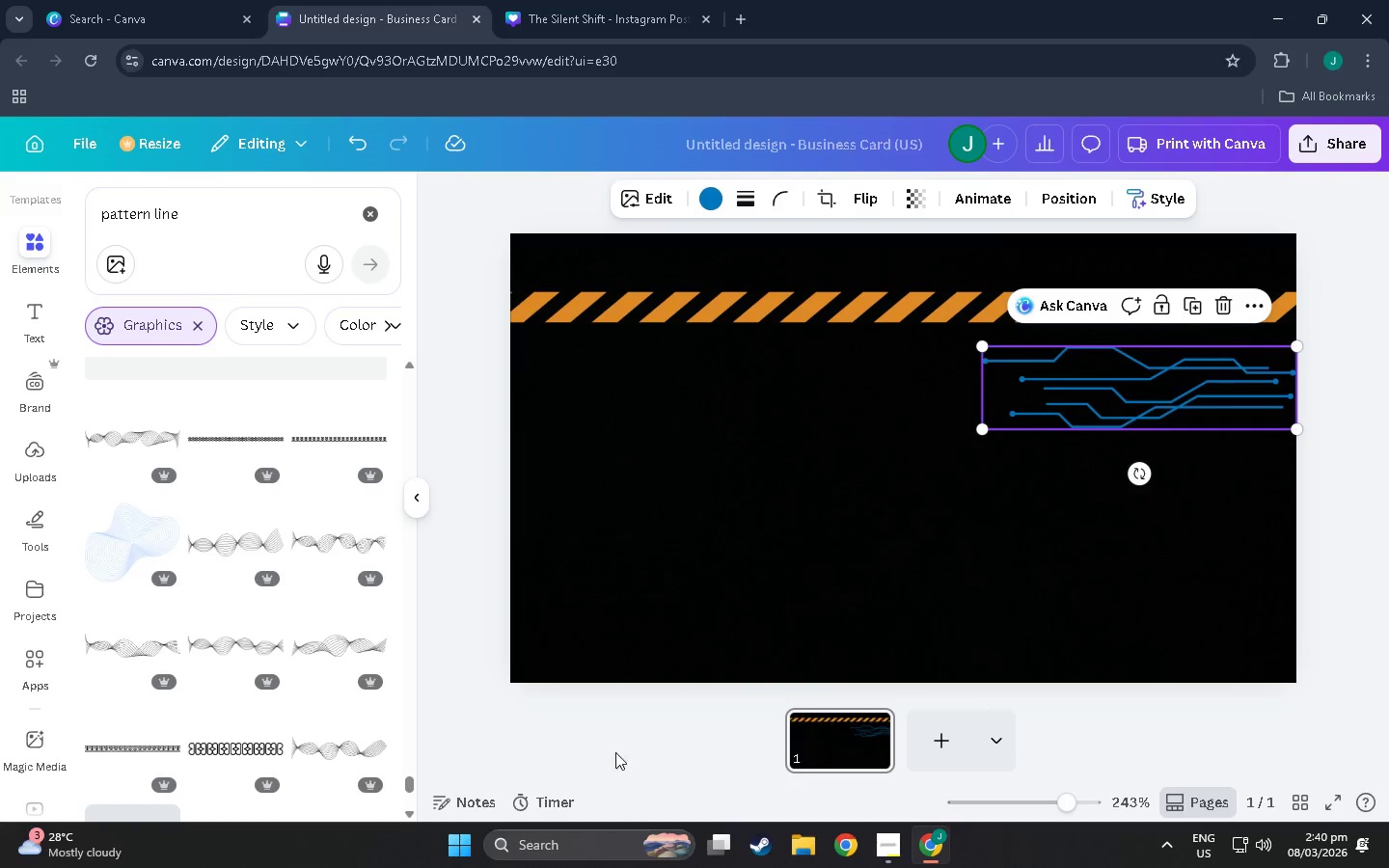 
key(Alt+Tab)